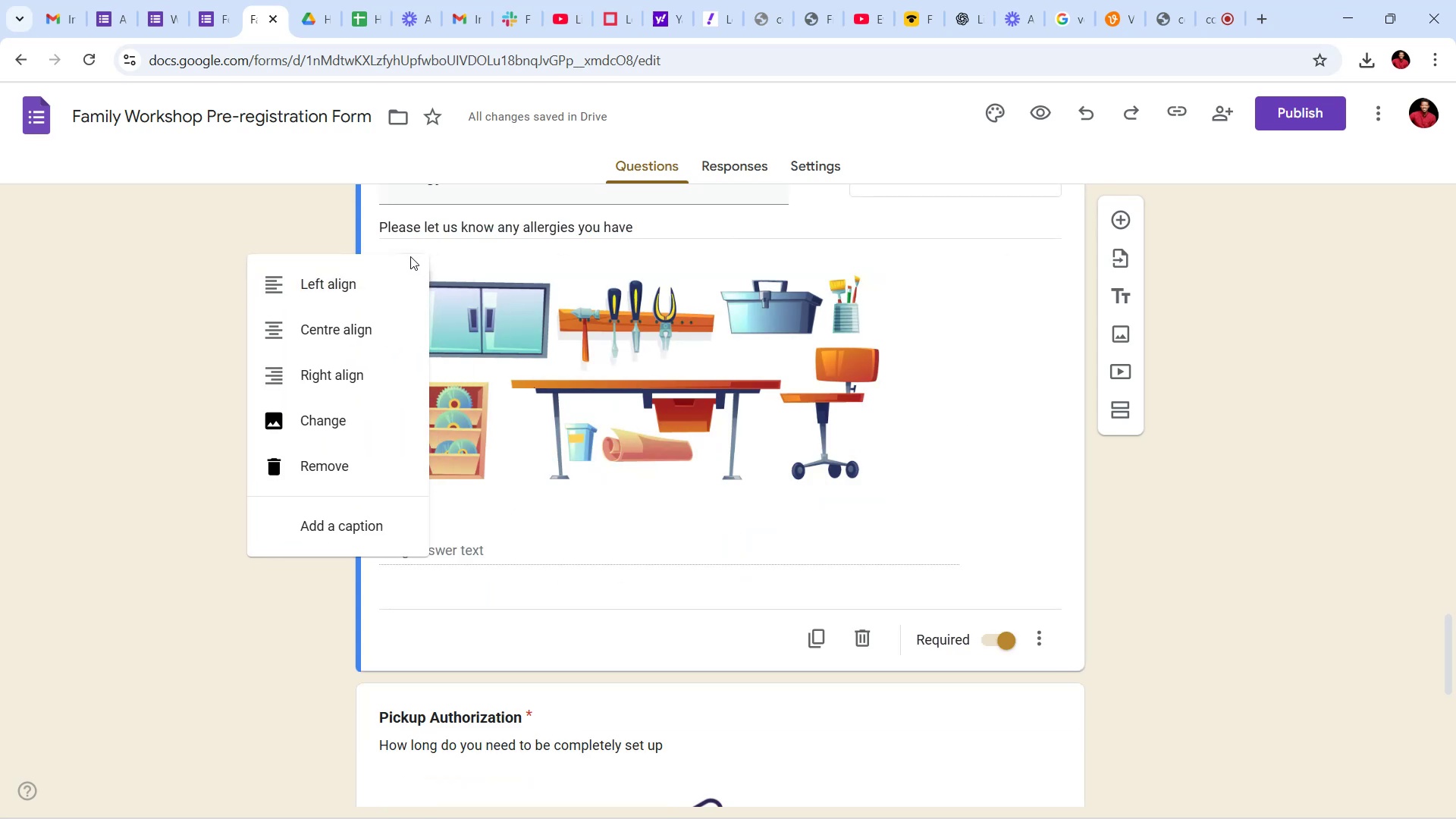 
left_click([315, 425])
 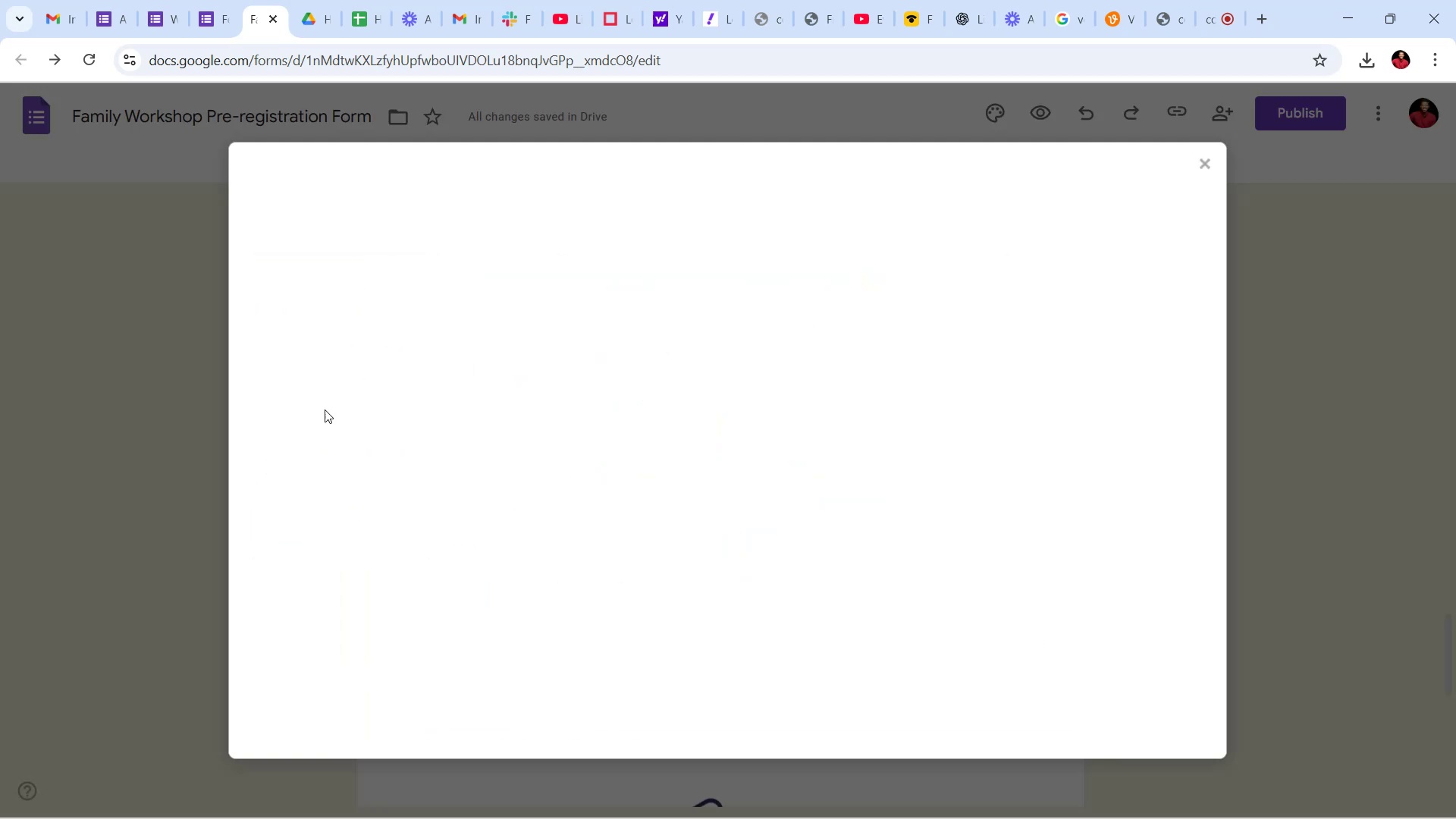 
mouse_move([509, 261])
 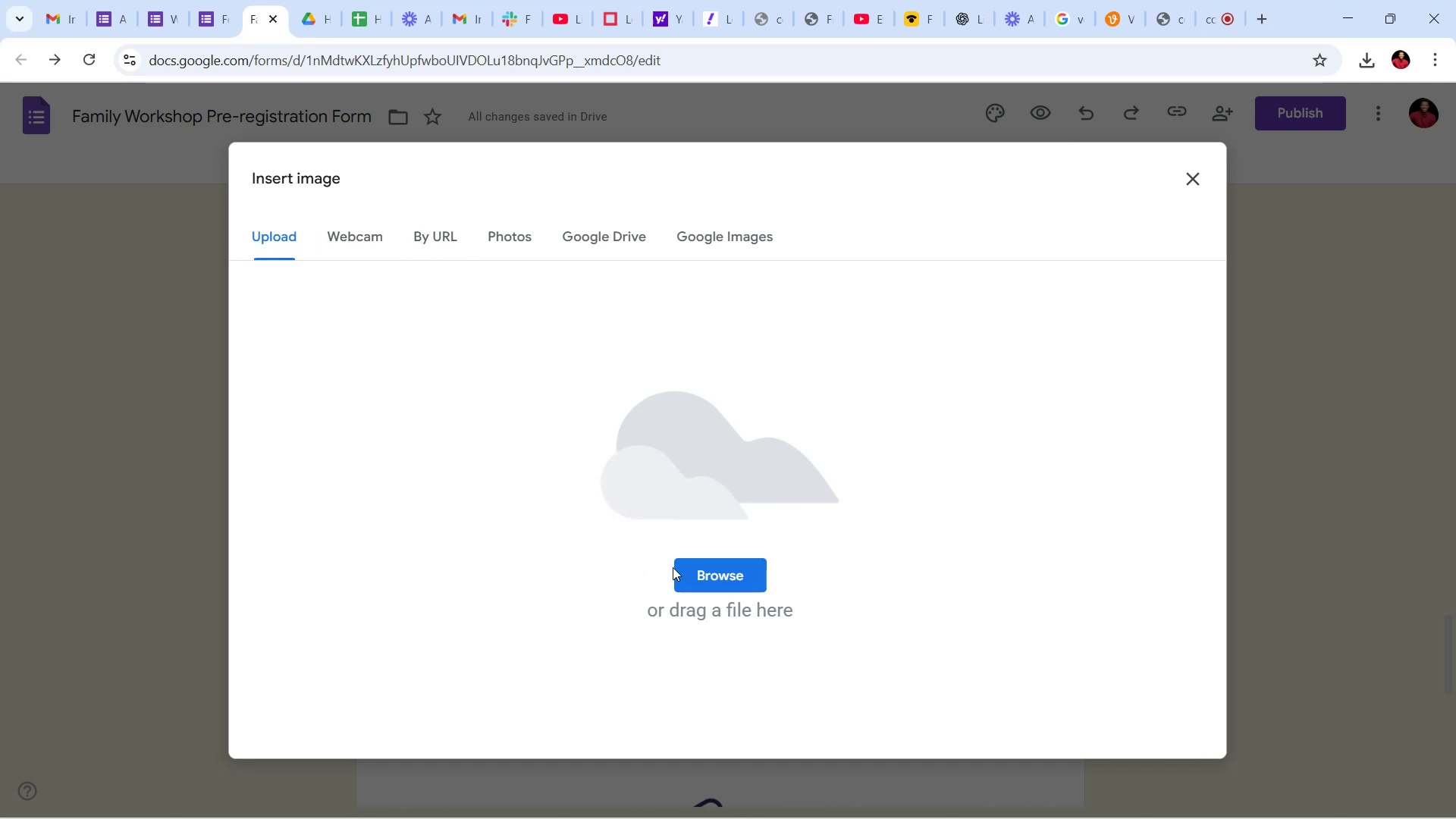 
left_click([707, 574])
 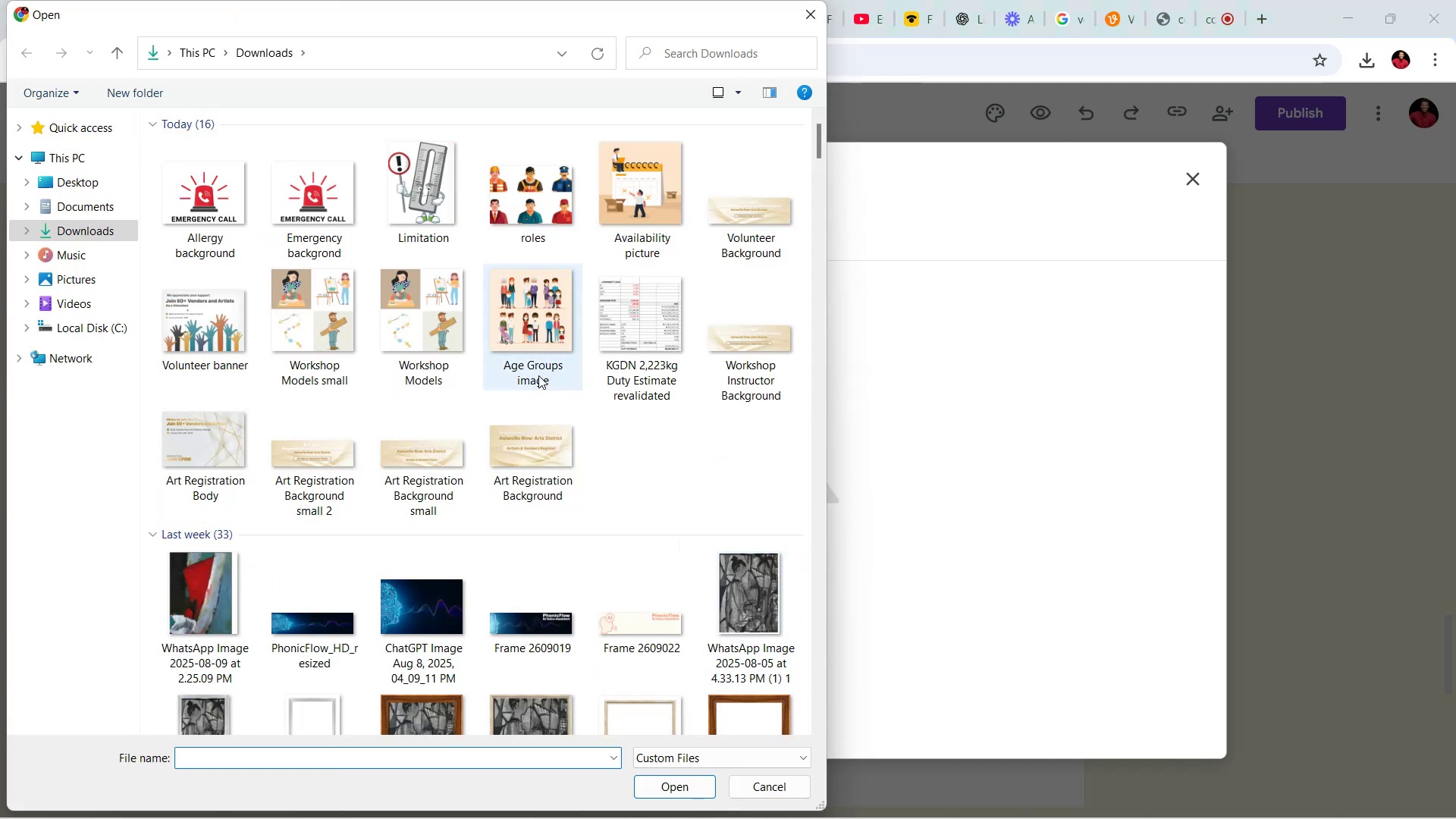 
wait(5.38)
 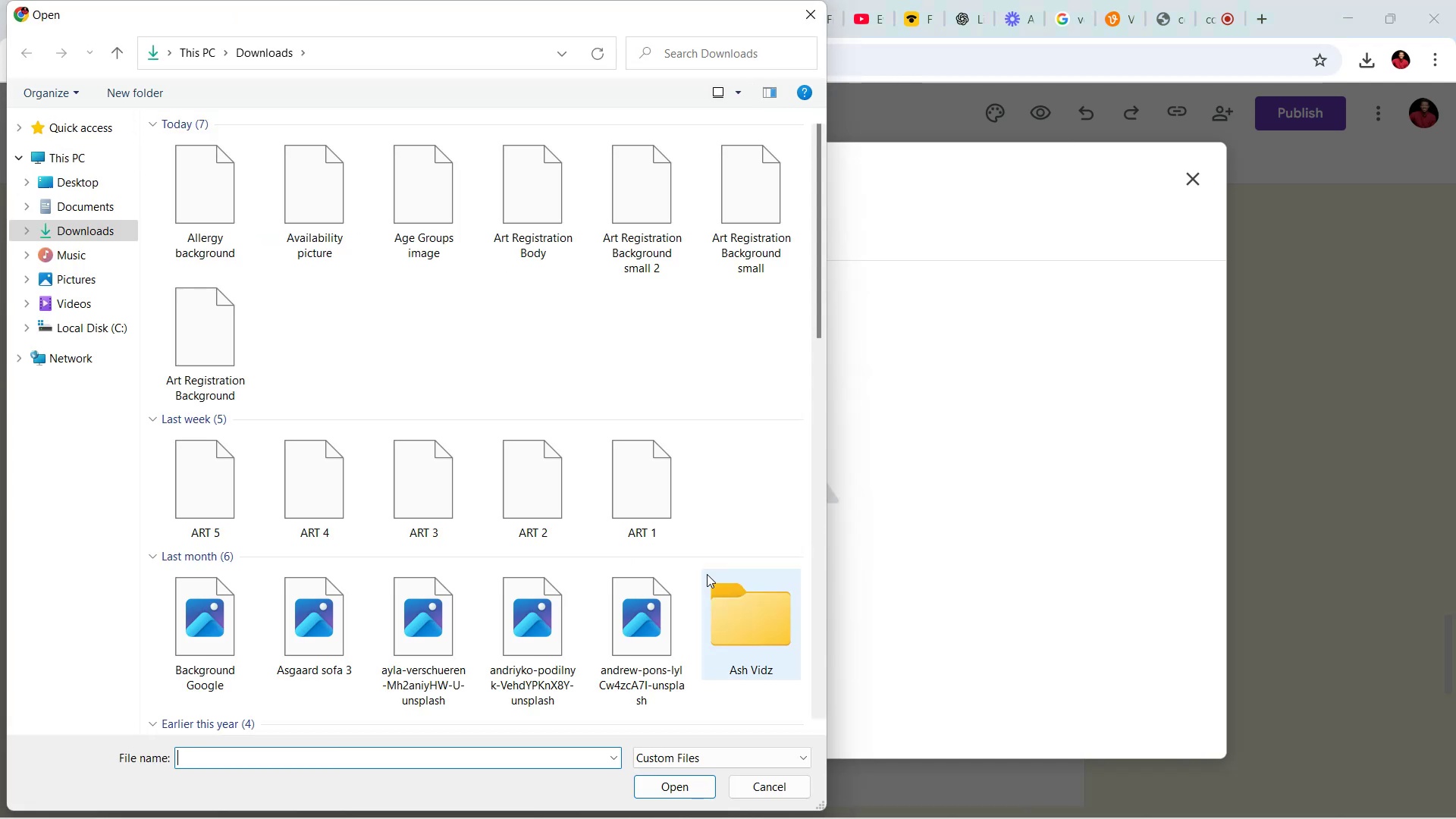 
left_click([119, 235])
 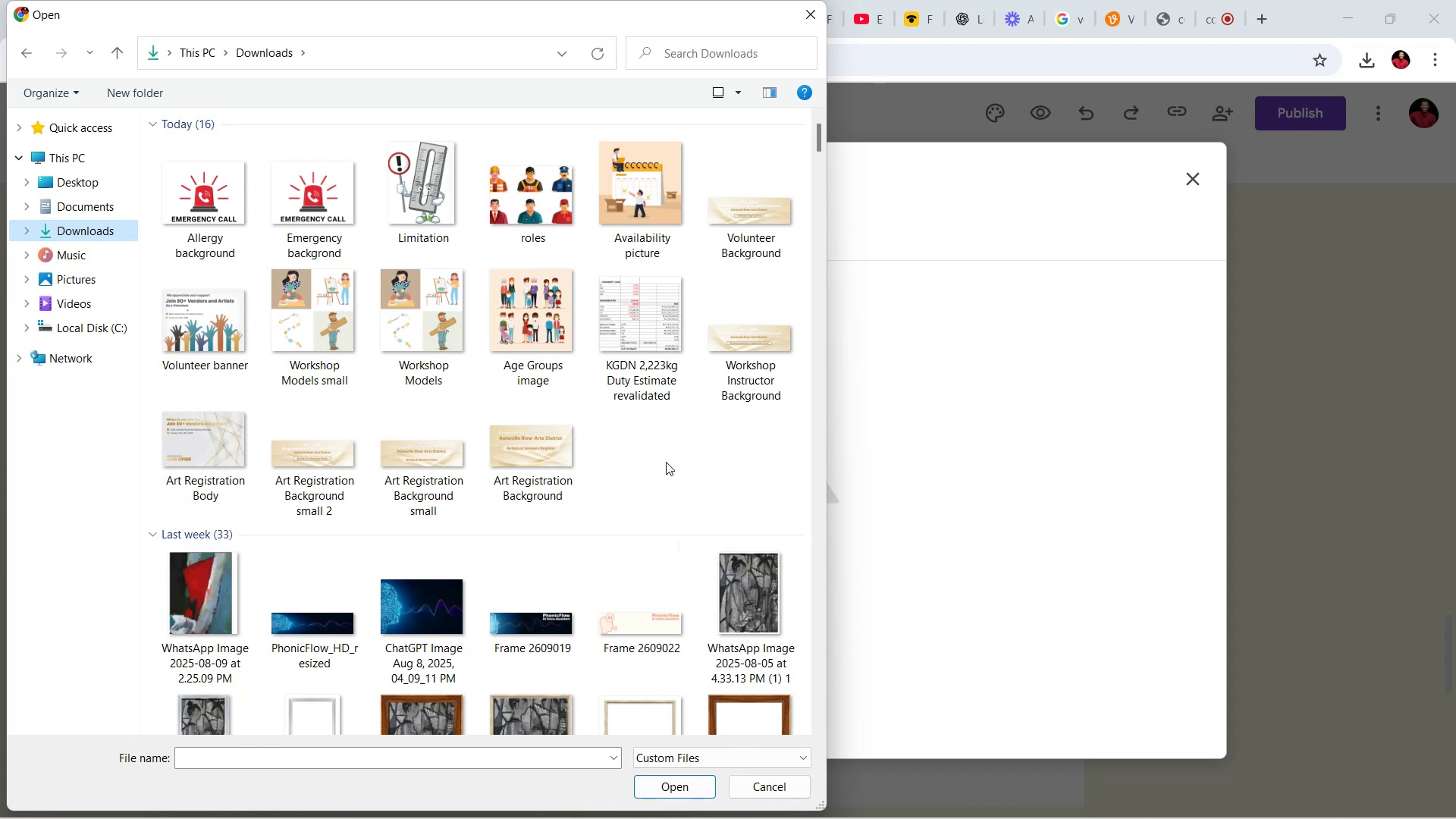 
left_click([1122, 183])
 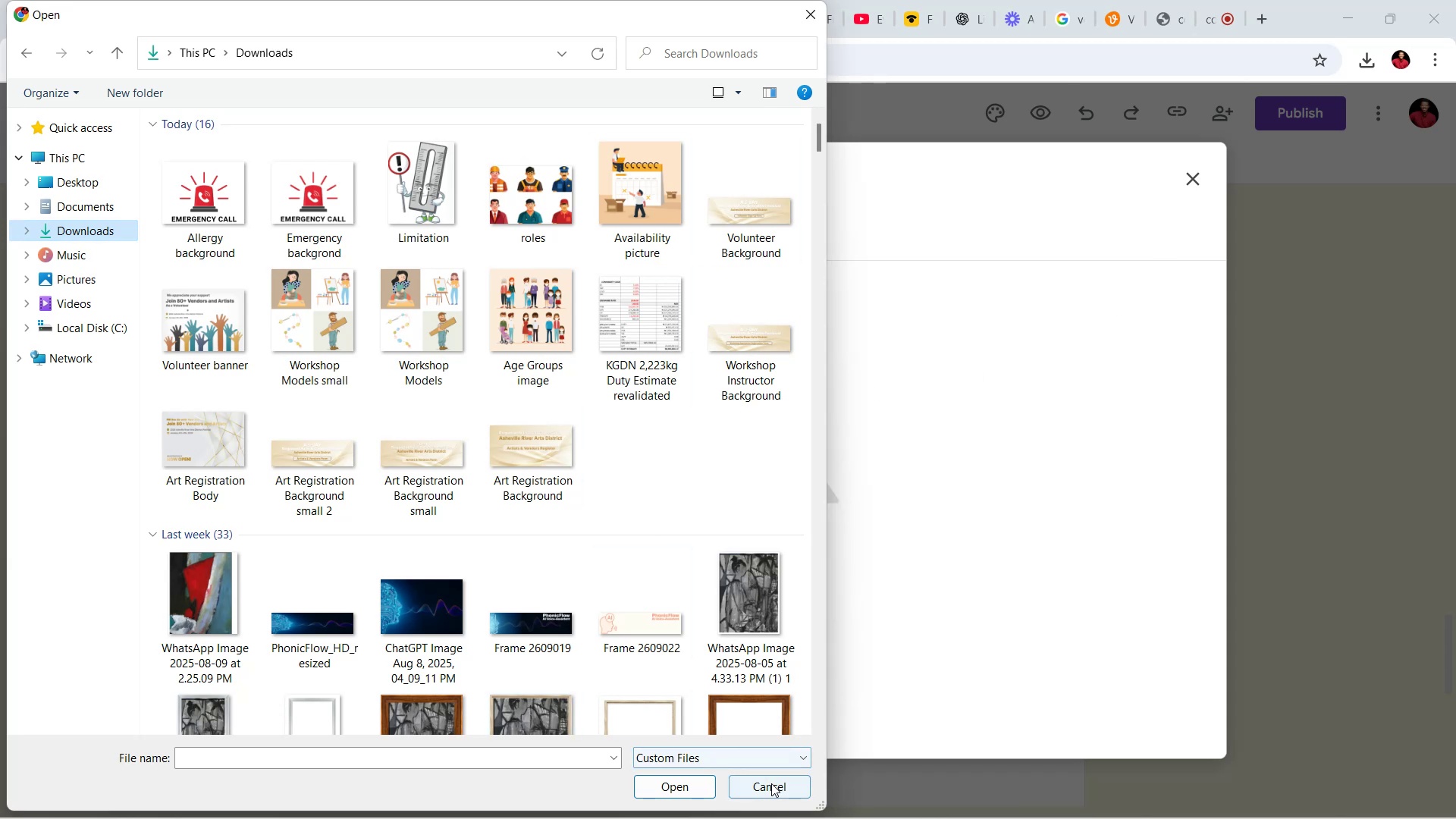 
left_click([772, 783])
 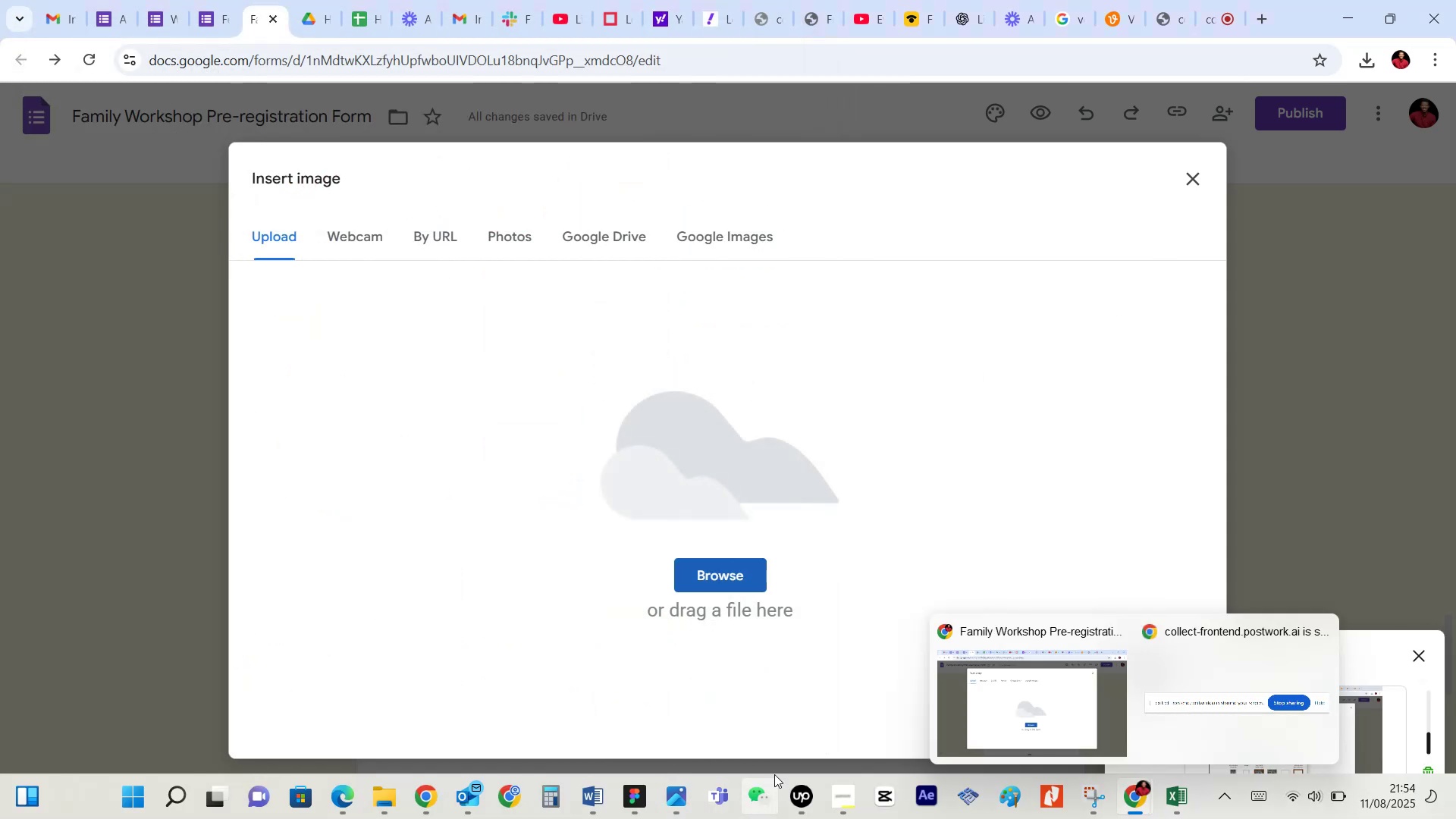 
left_click([1085, 806])
 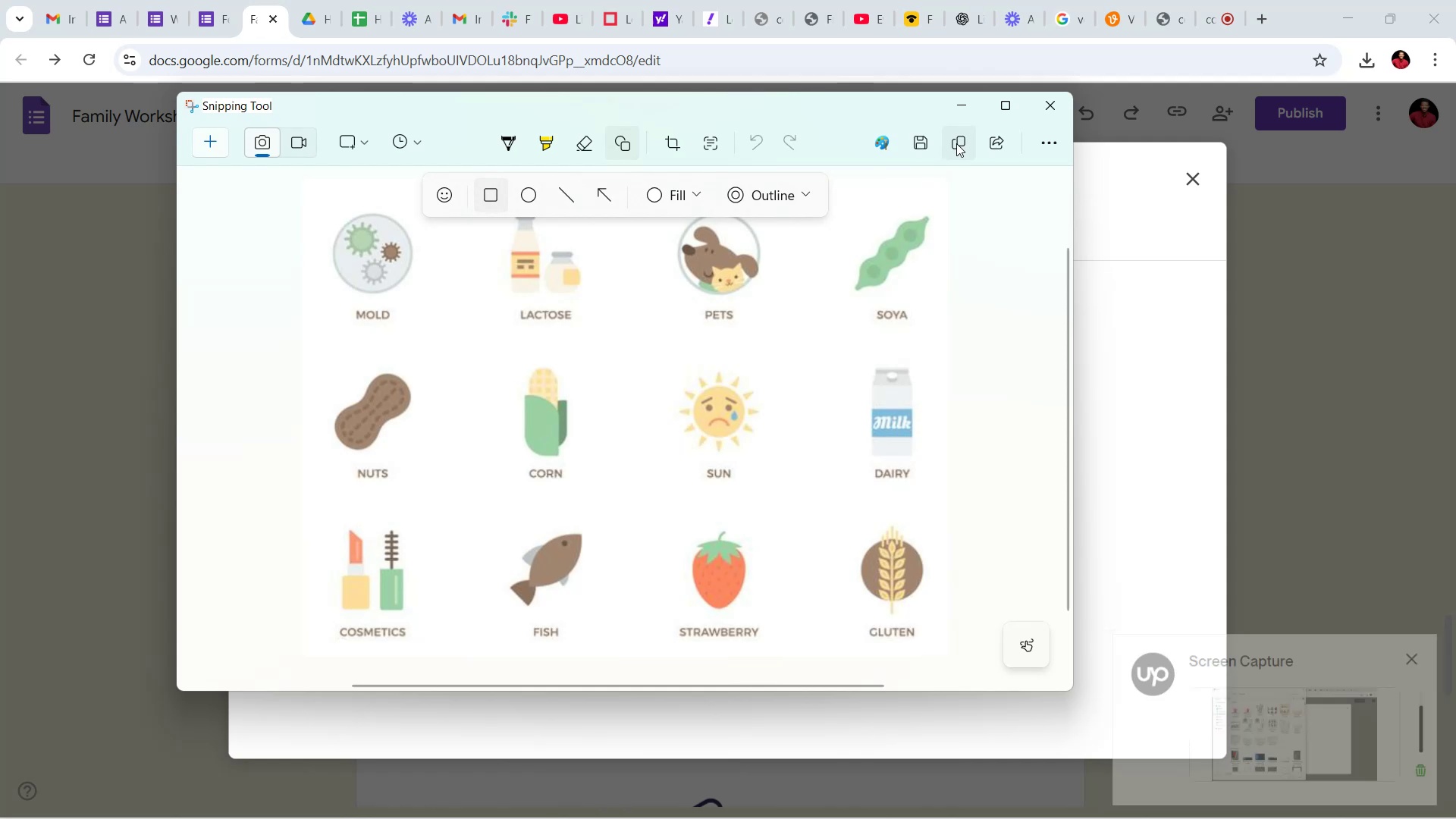 
left_click([921, 134])
 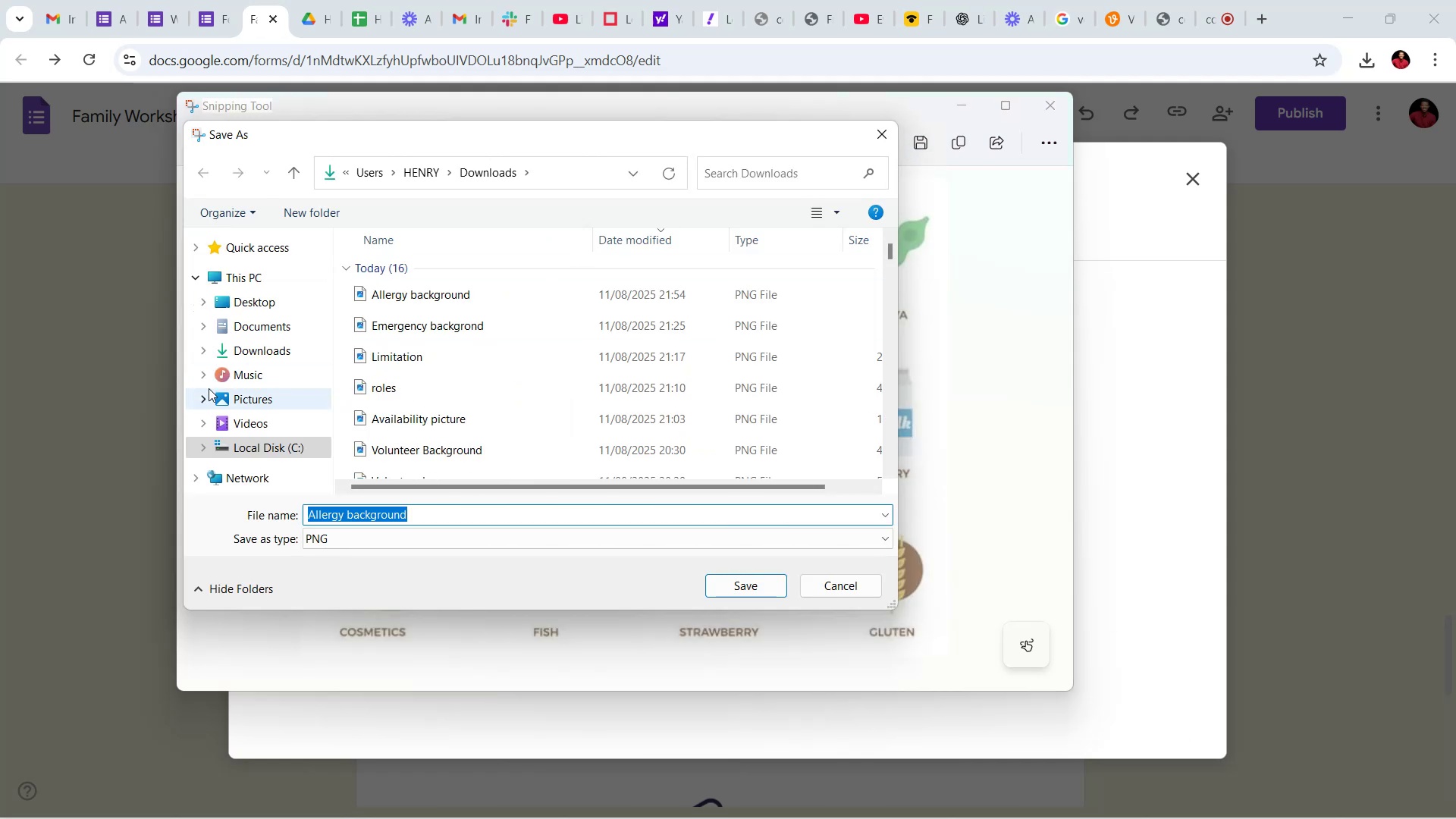 
left_click([248, 344])
 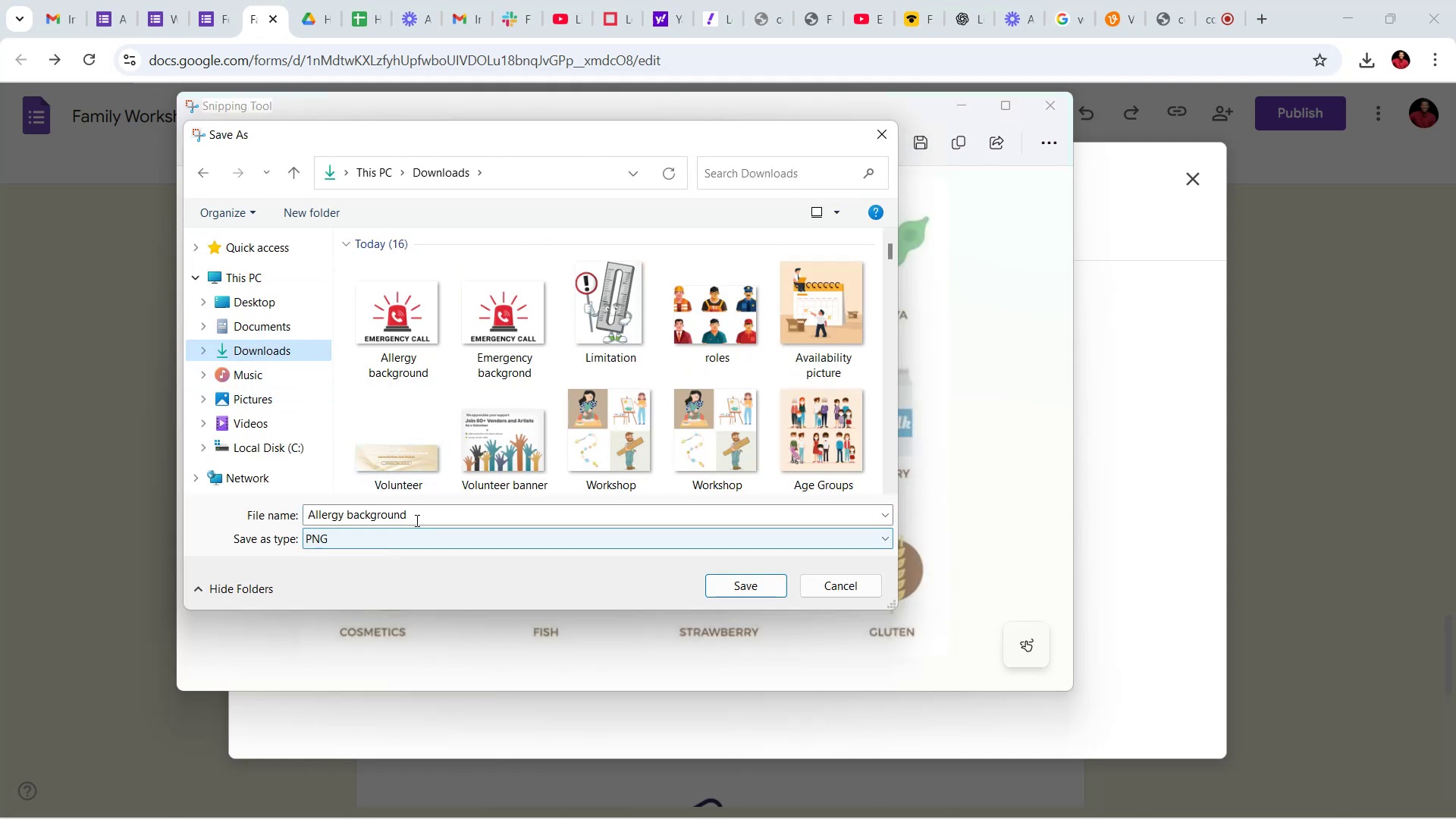 
left_click([418, 520])
 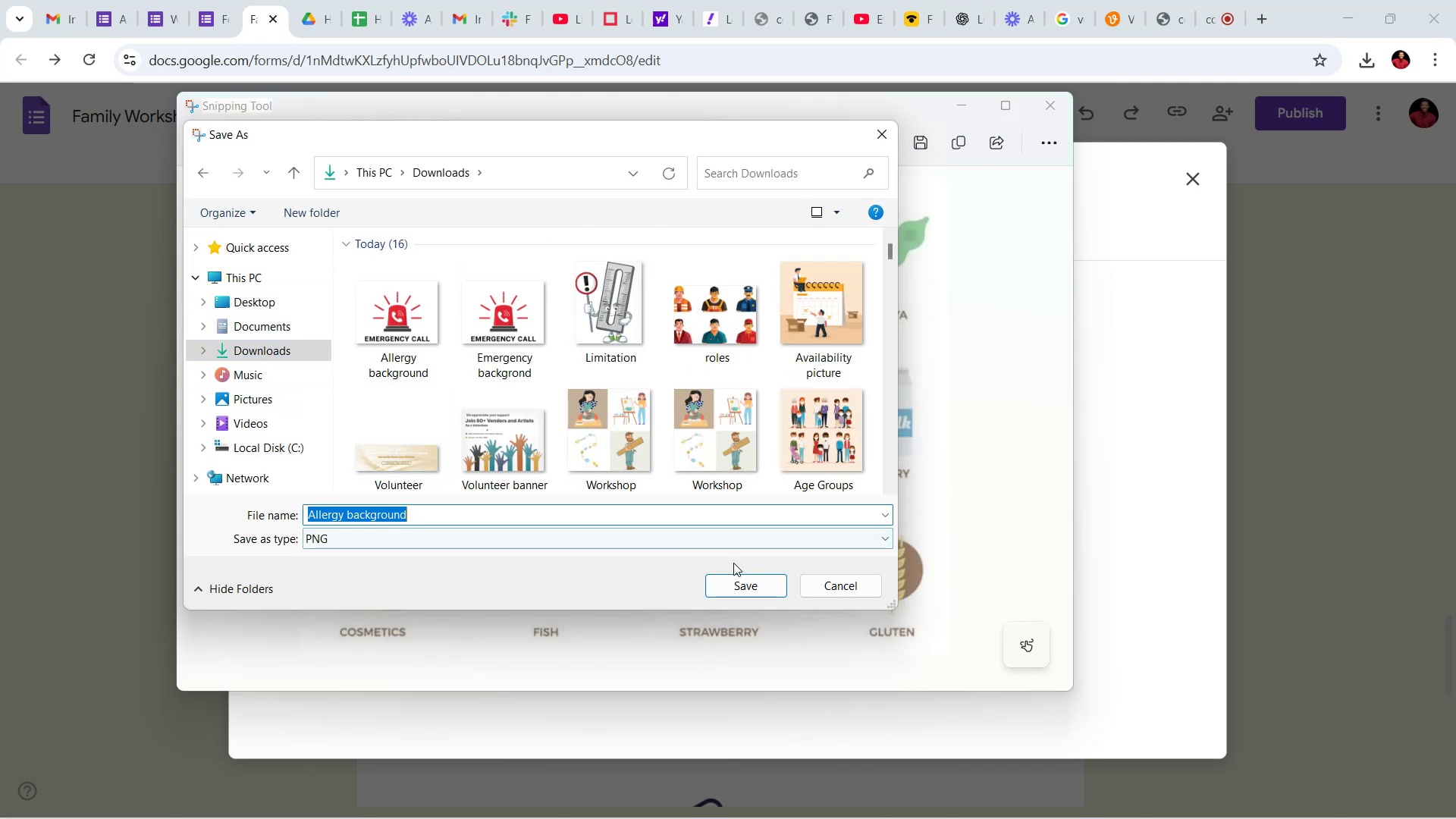 
left_click([755, 584])
 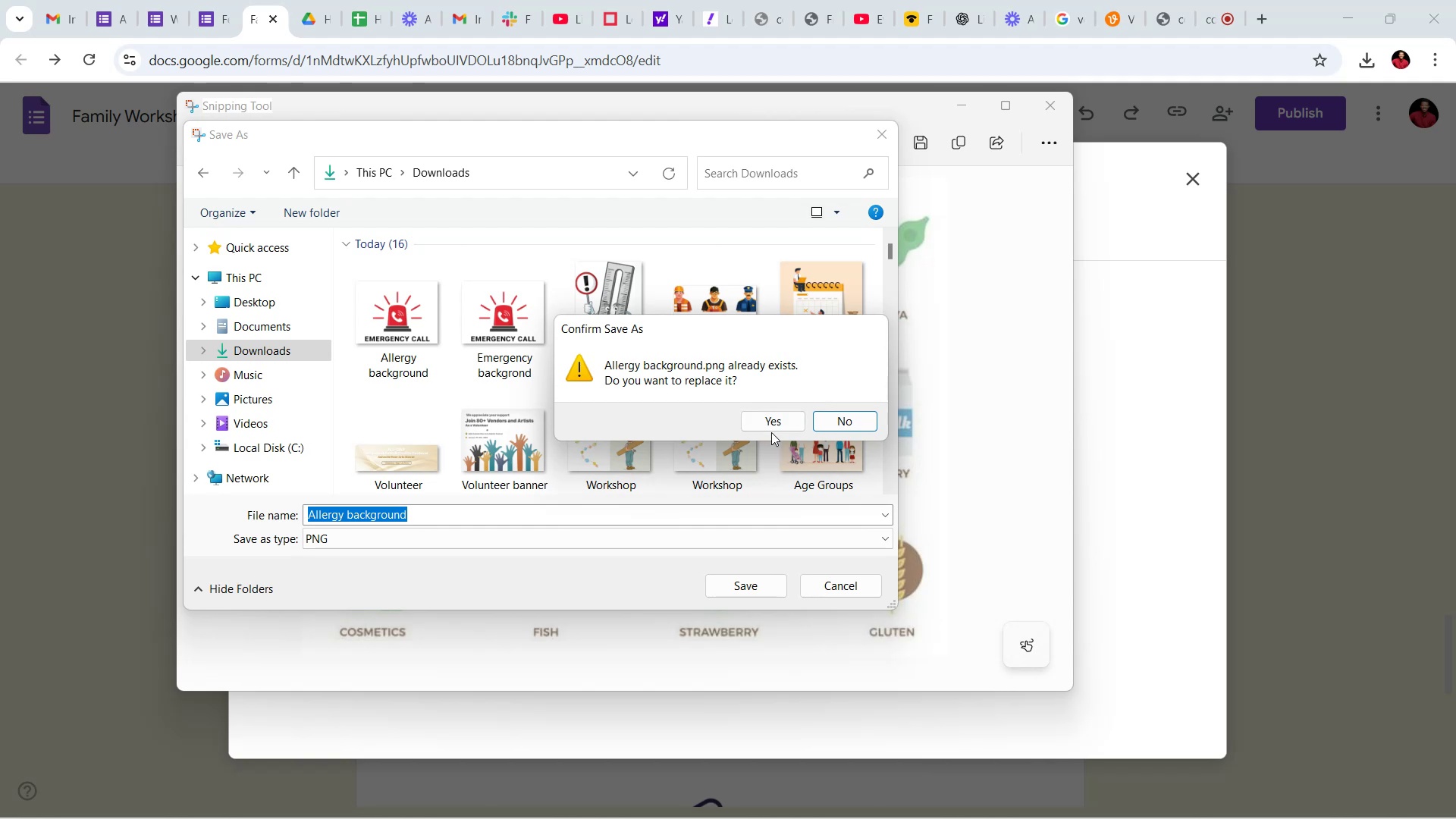 
left_click([774, 425])
 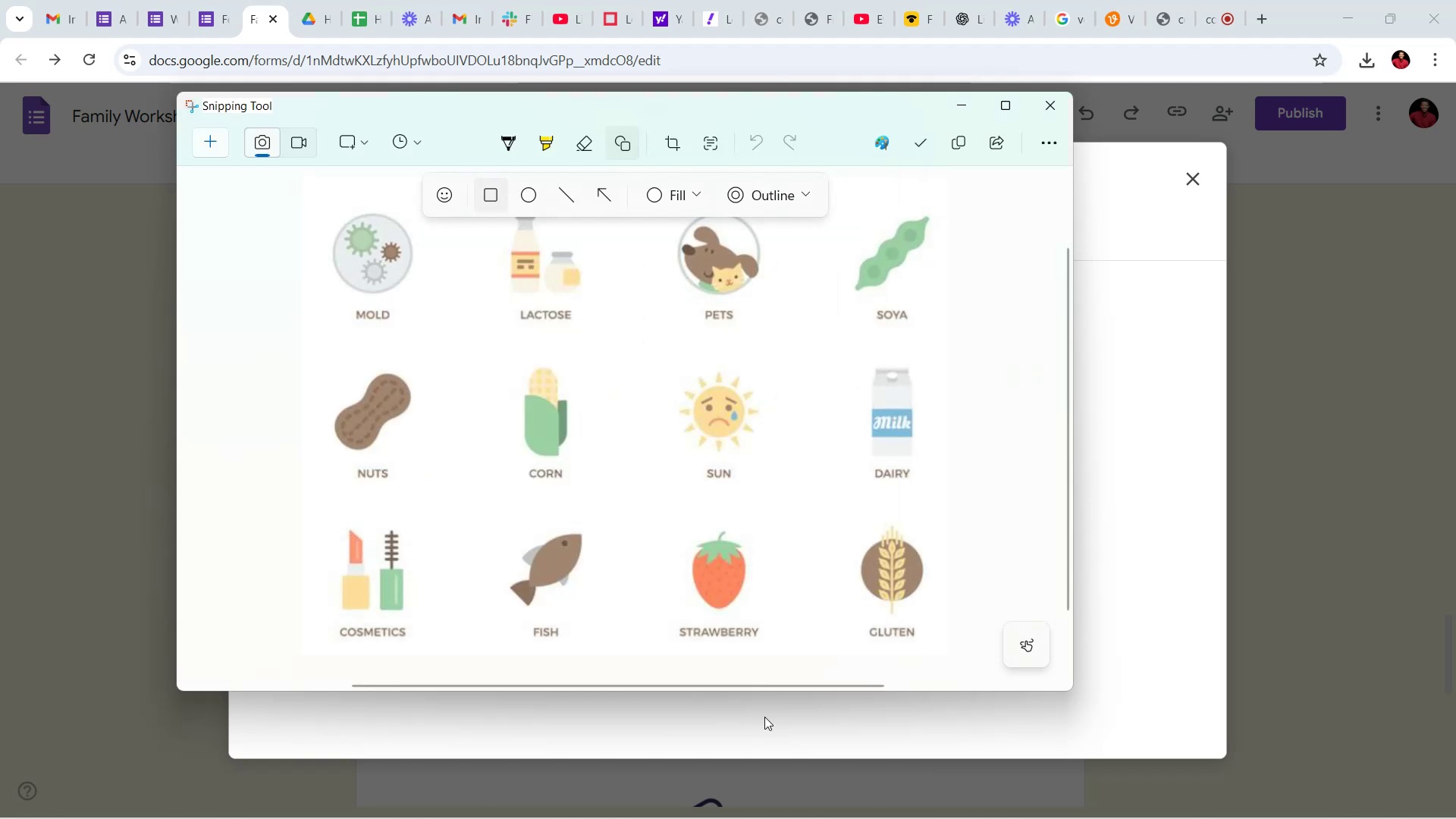 
left_click([1144, 221])
 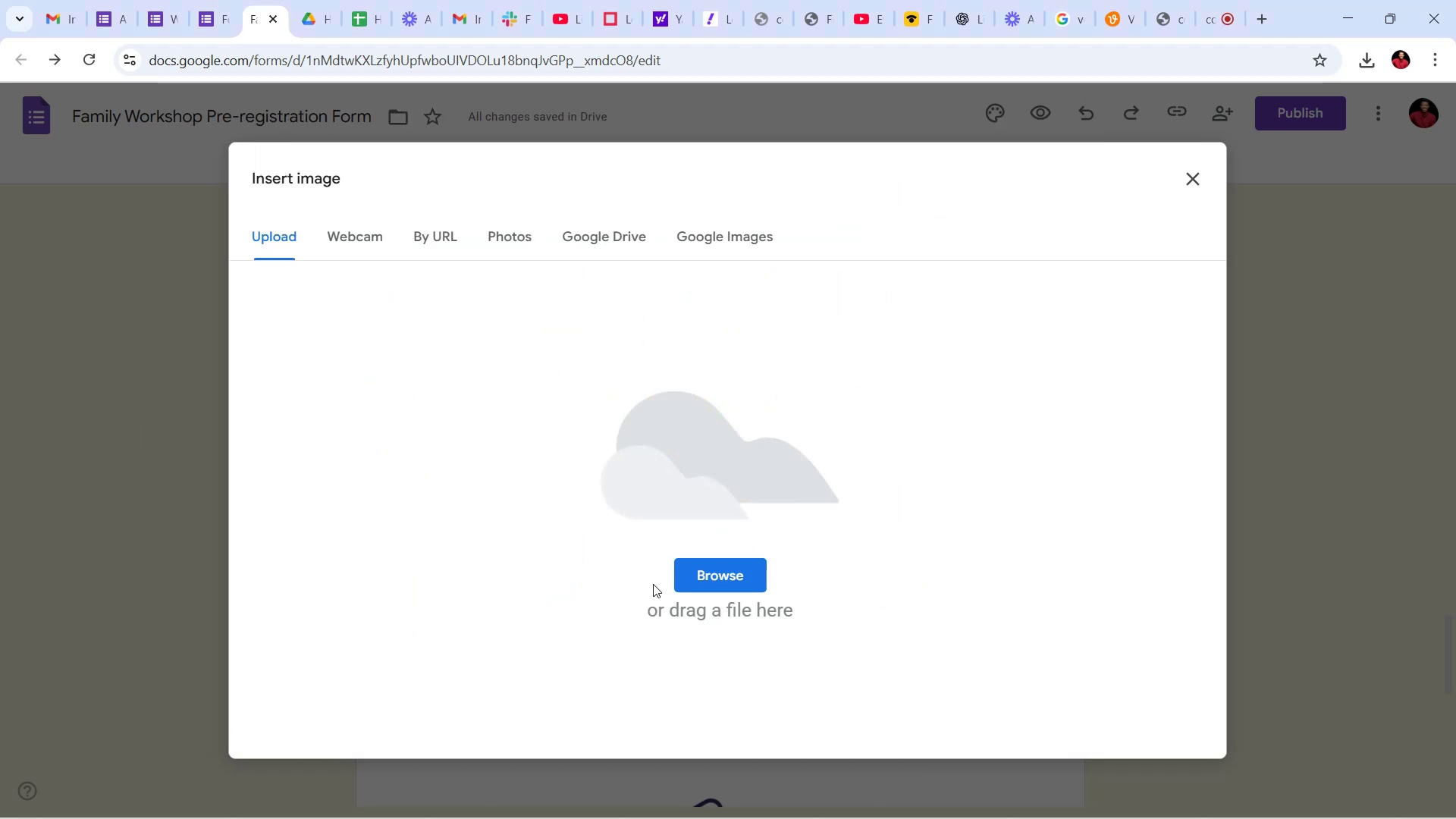 
left_click([711, 585])
 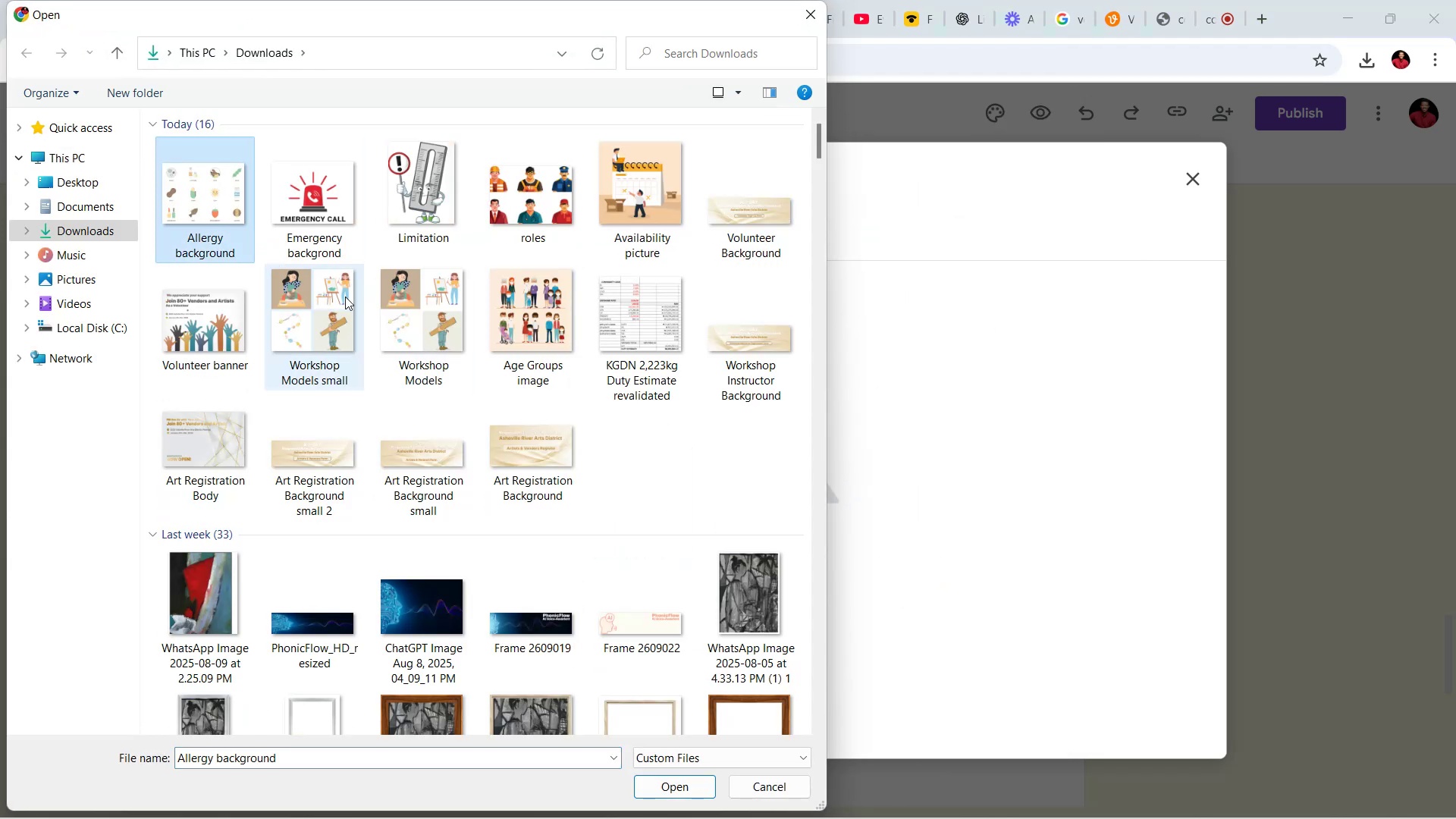 
left_click([662, 780])
 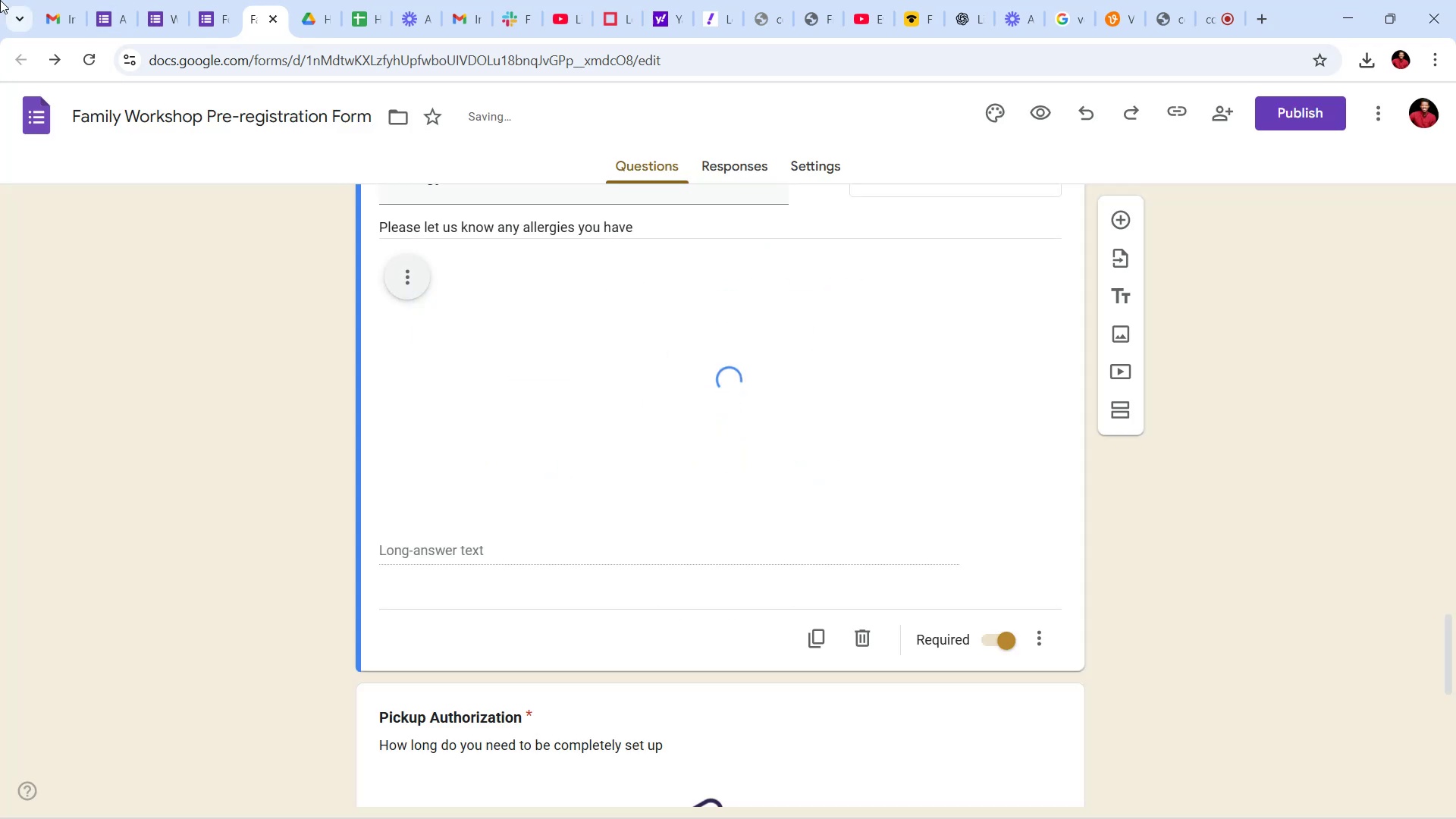 
wait(18.0)
 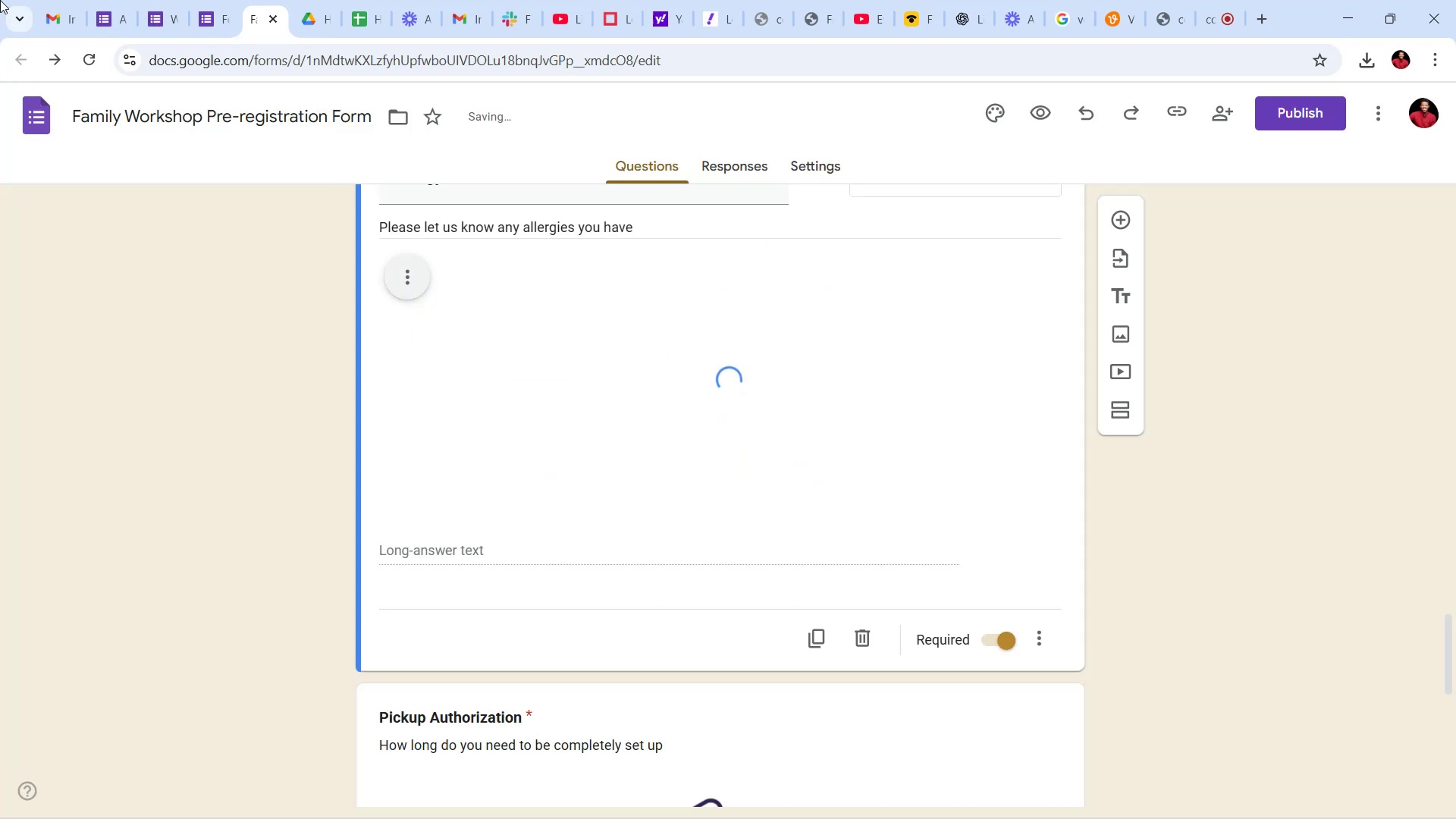 
mouse_move([1329, 767])
 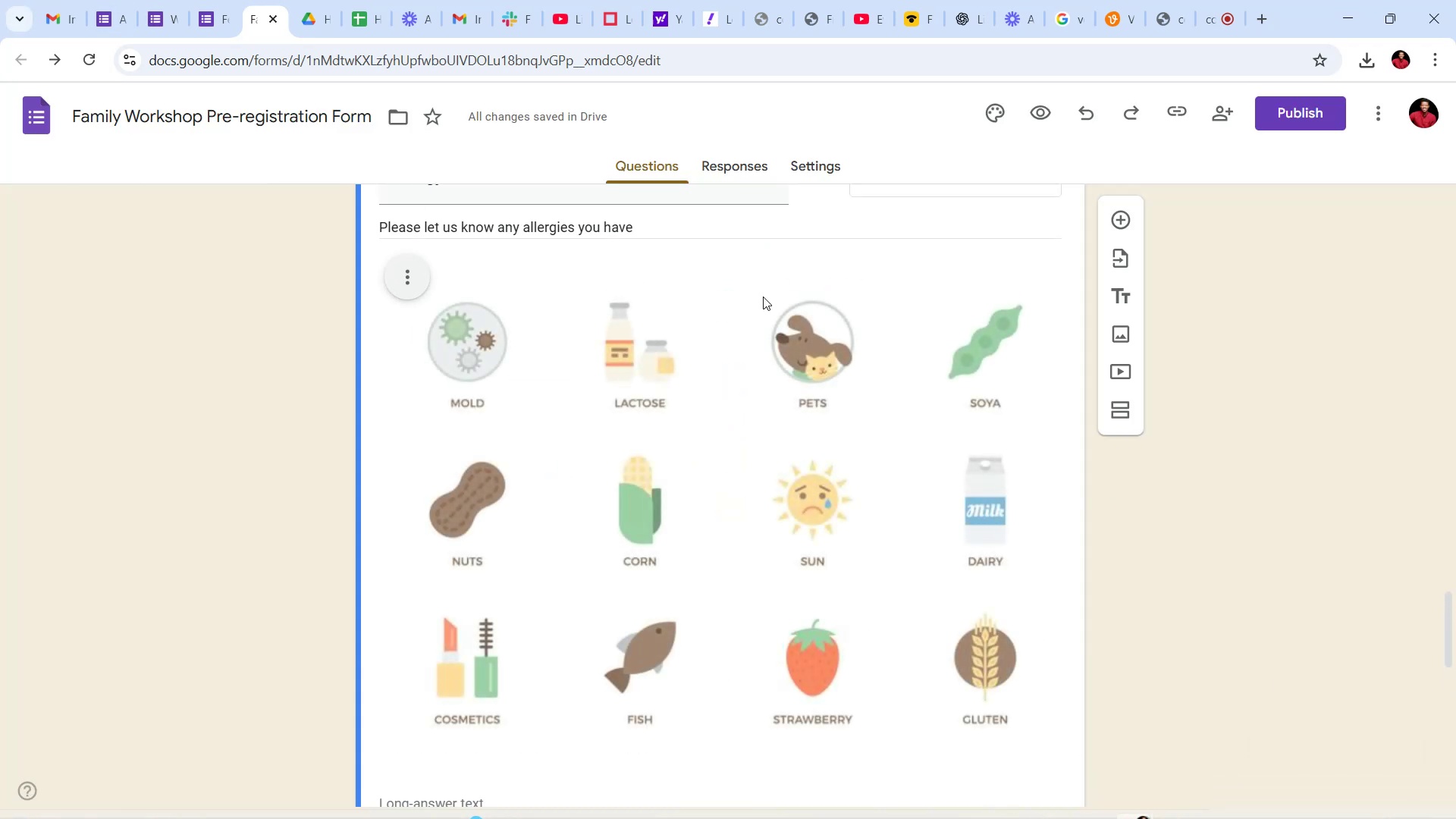 
scroll: coordinate [832, 350], scroll_direction: down, amount: 5.0
 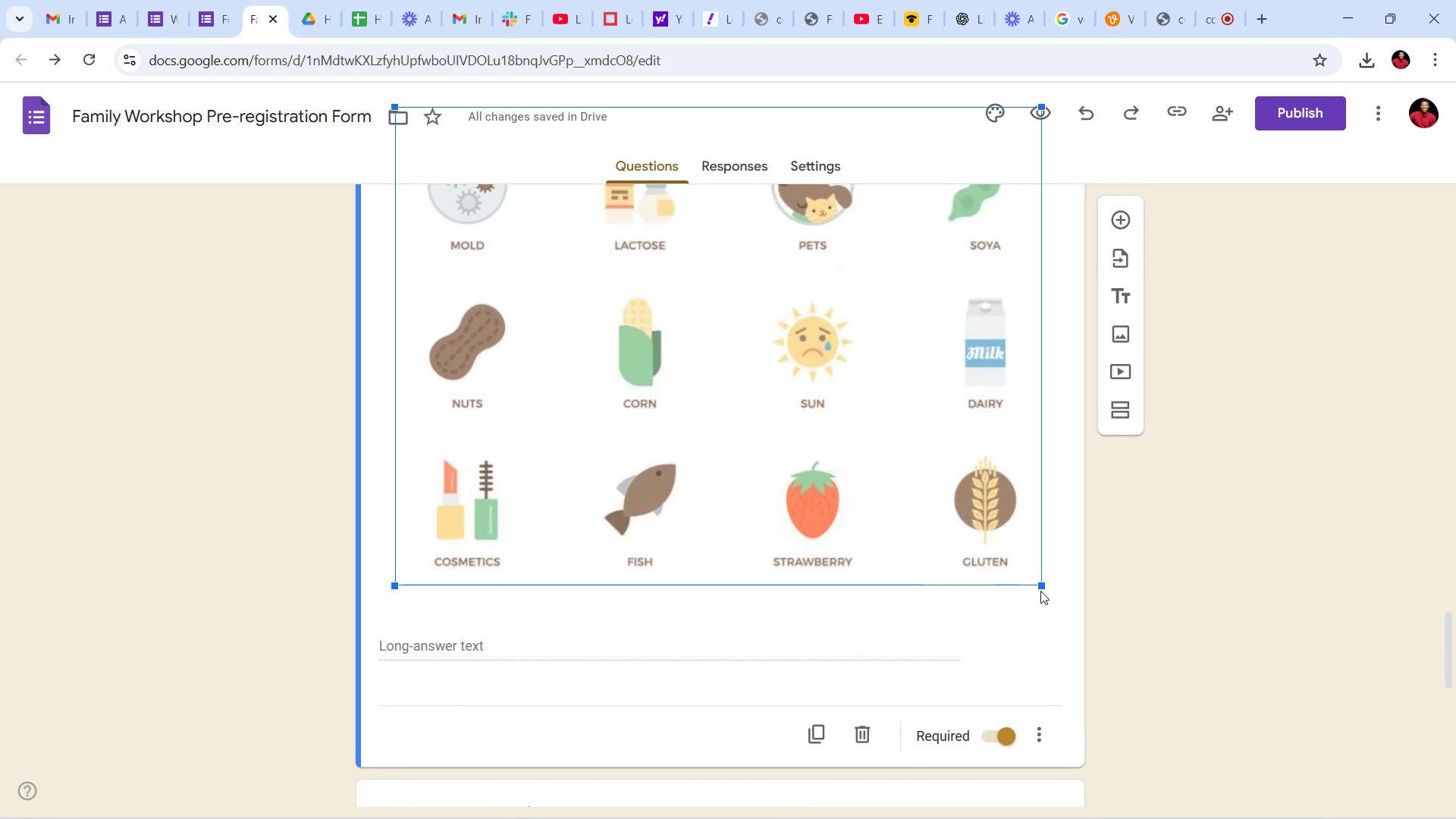 
left_click_drag(start_coordinate=[1043, 583], to_coordinate=[956, 442])
 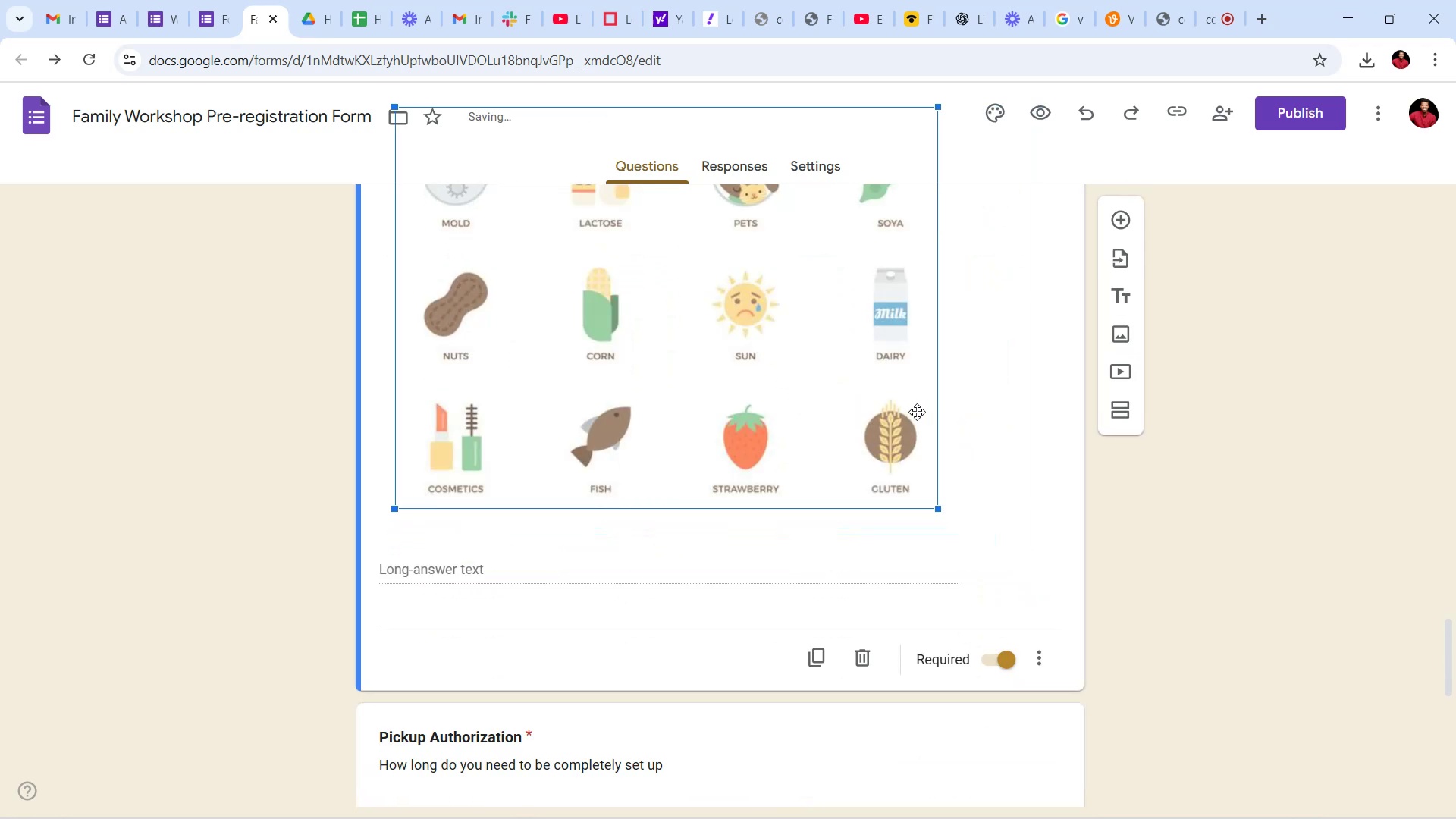 
scroll: coordinate [1020, 394], scroll_direction: up, amount: 15.0
 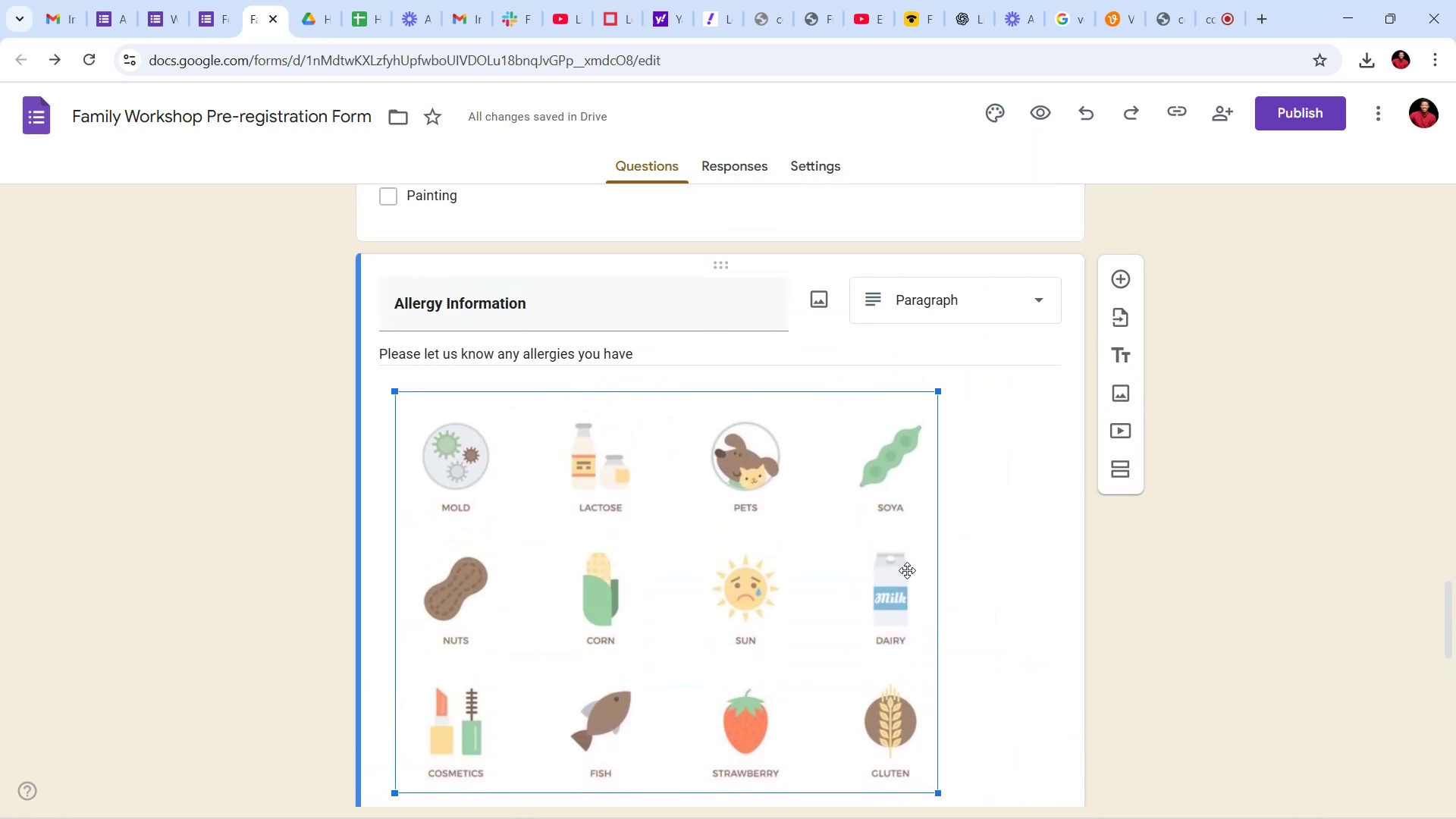 
scroll: coordinate [934, 535], scroll_direction: down, amount: 6.0
 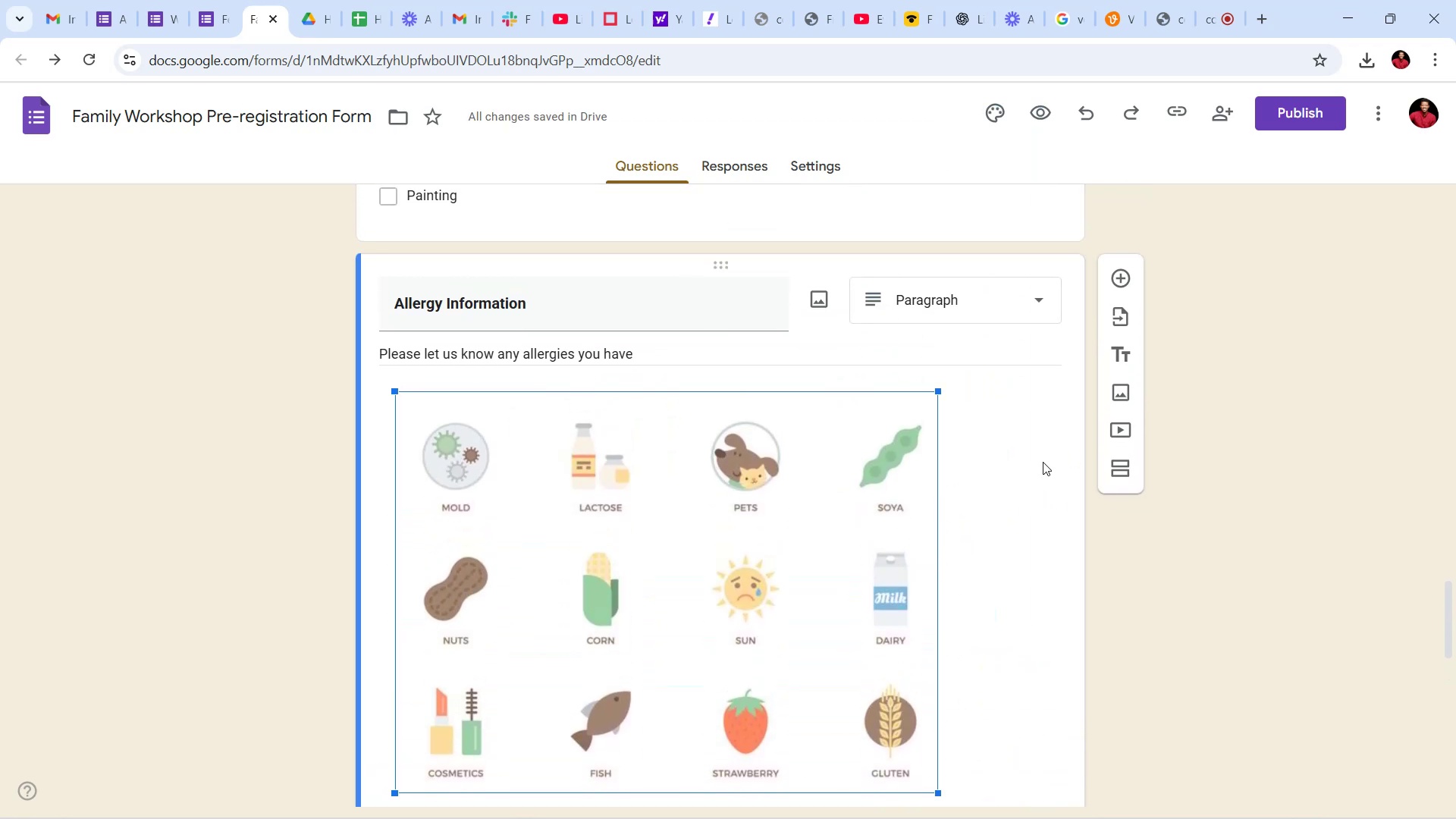 
left_click([1055, 478])
 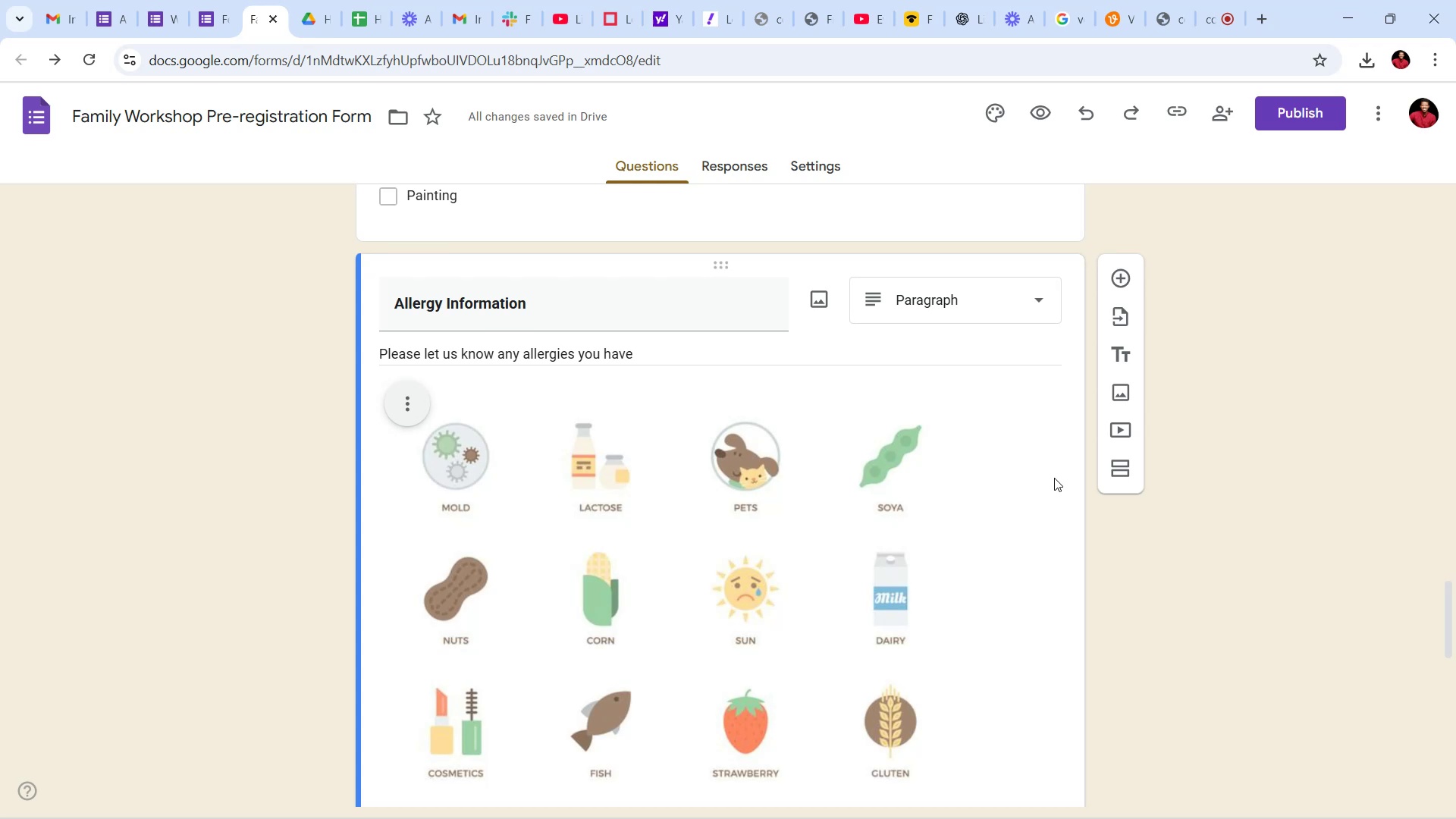 
scroll: coordinate [1011, 465], scroll_direction: down, amount: 3.0
 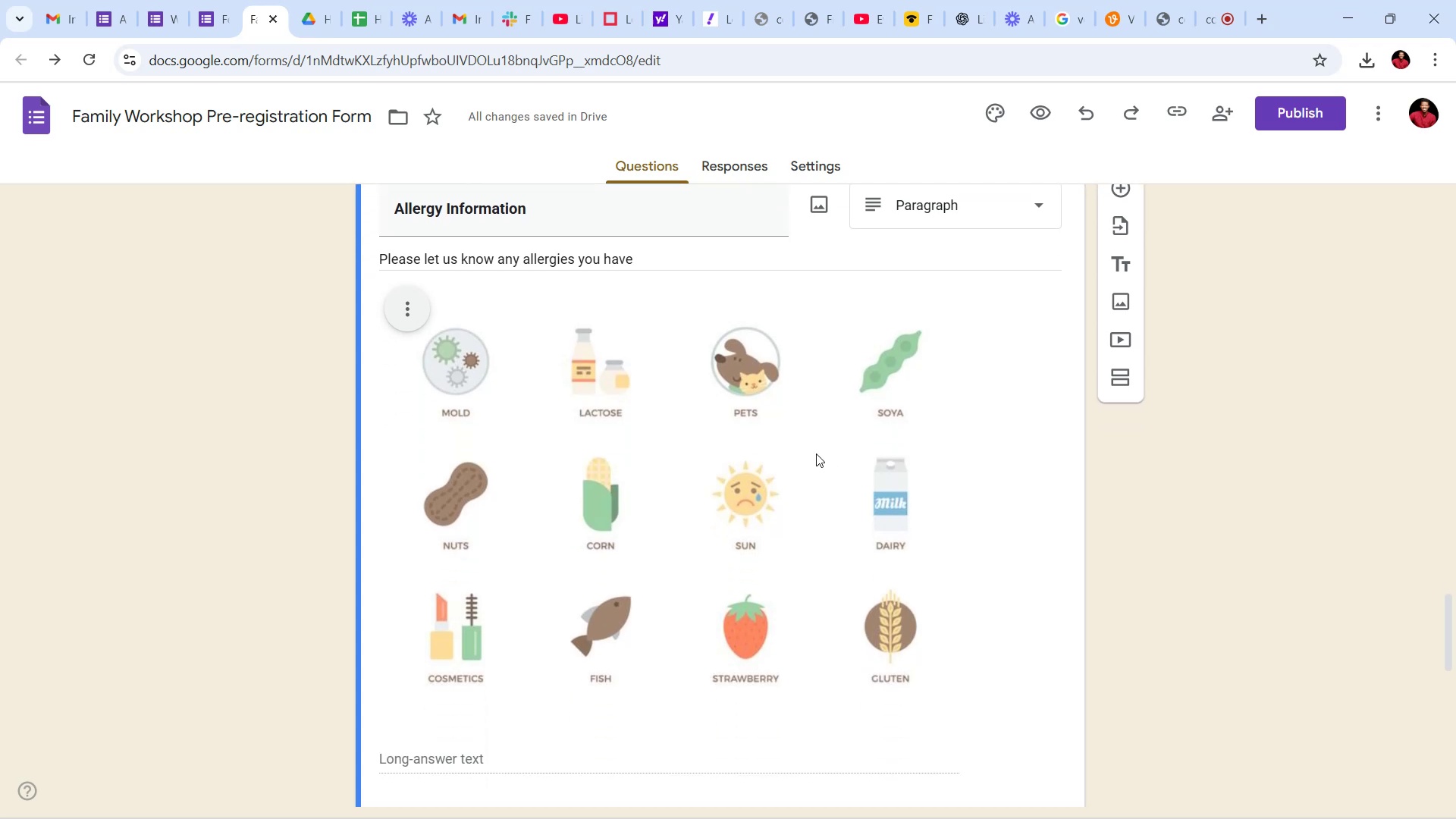 
left_click([810, 452])
 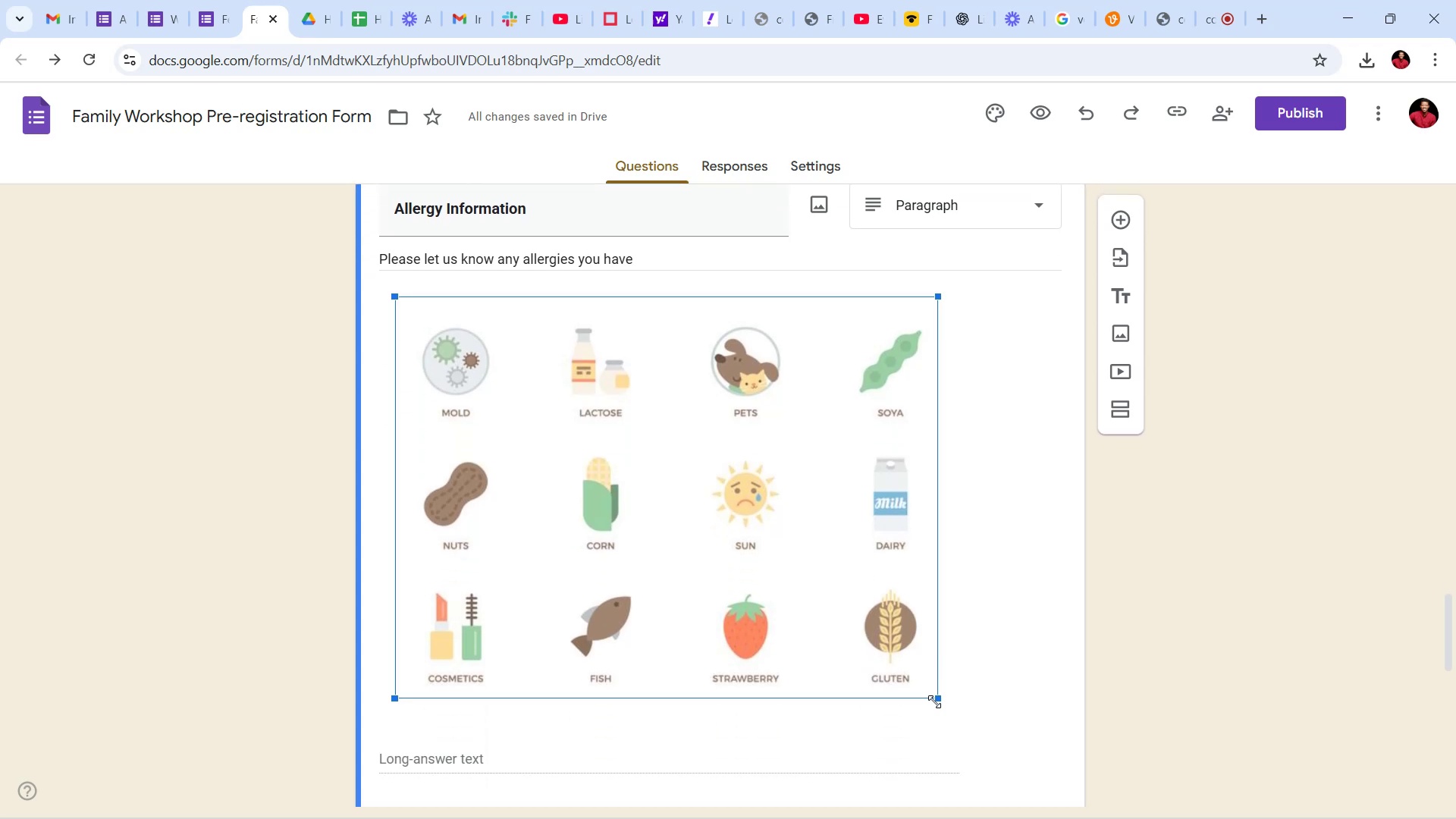 
left_click_drag(start_coordinate=[937, 700], to_coordinate=[906, 647])
 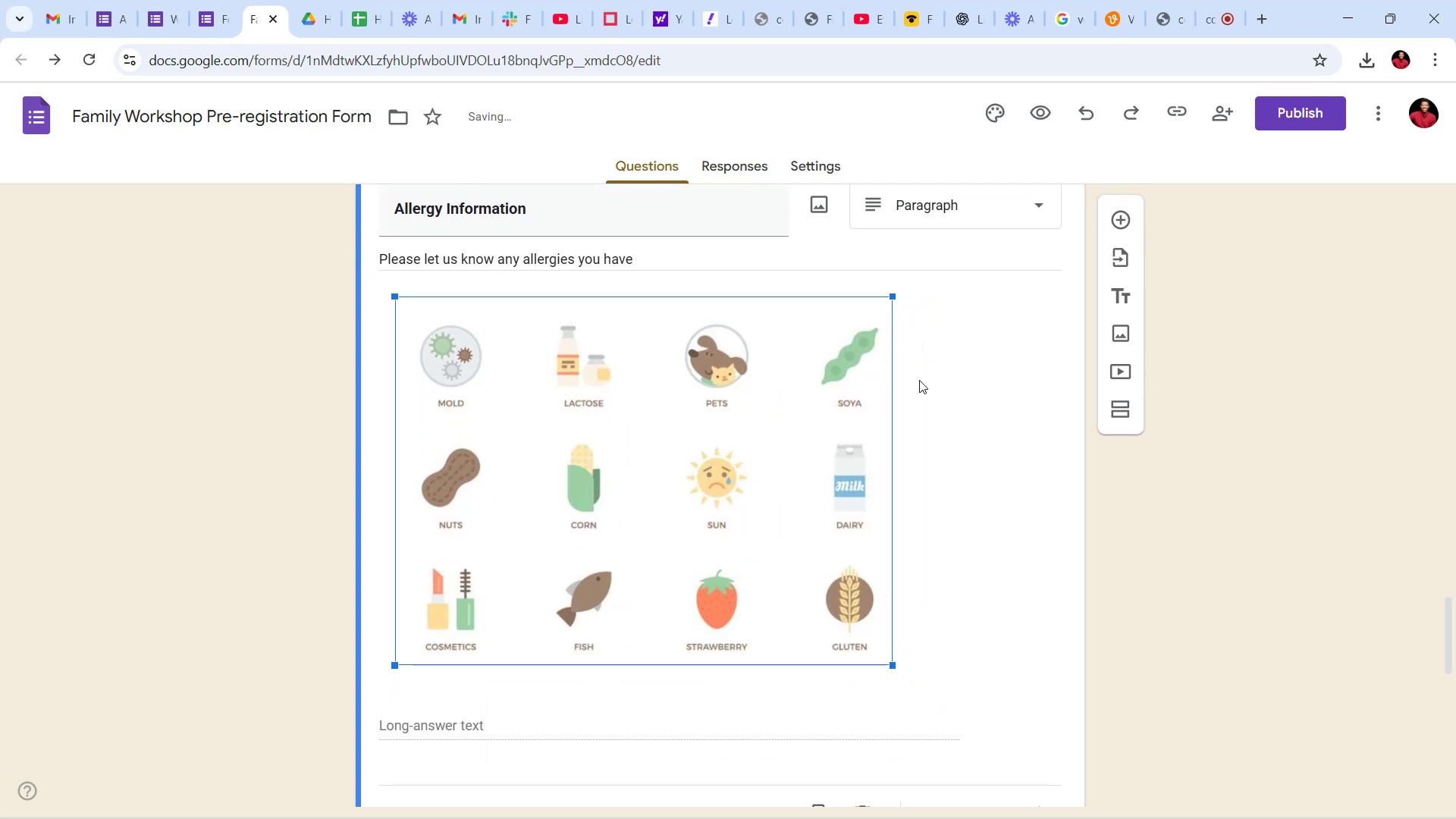 
left_click([1001, 429])
 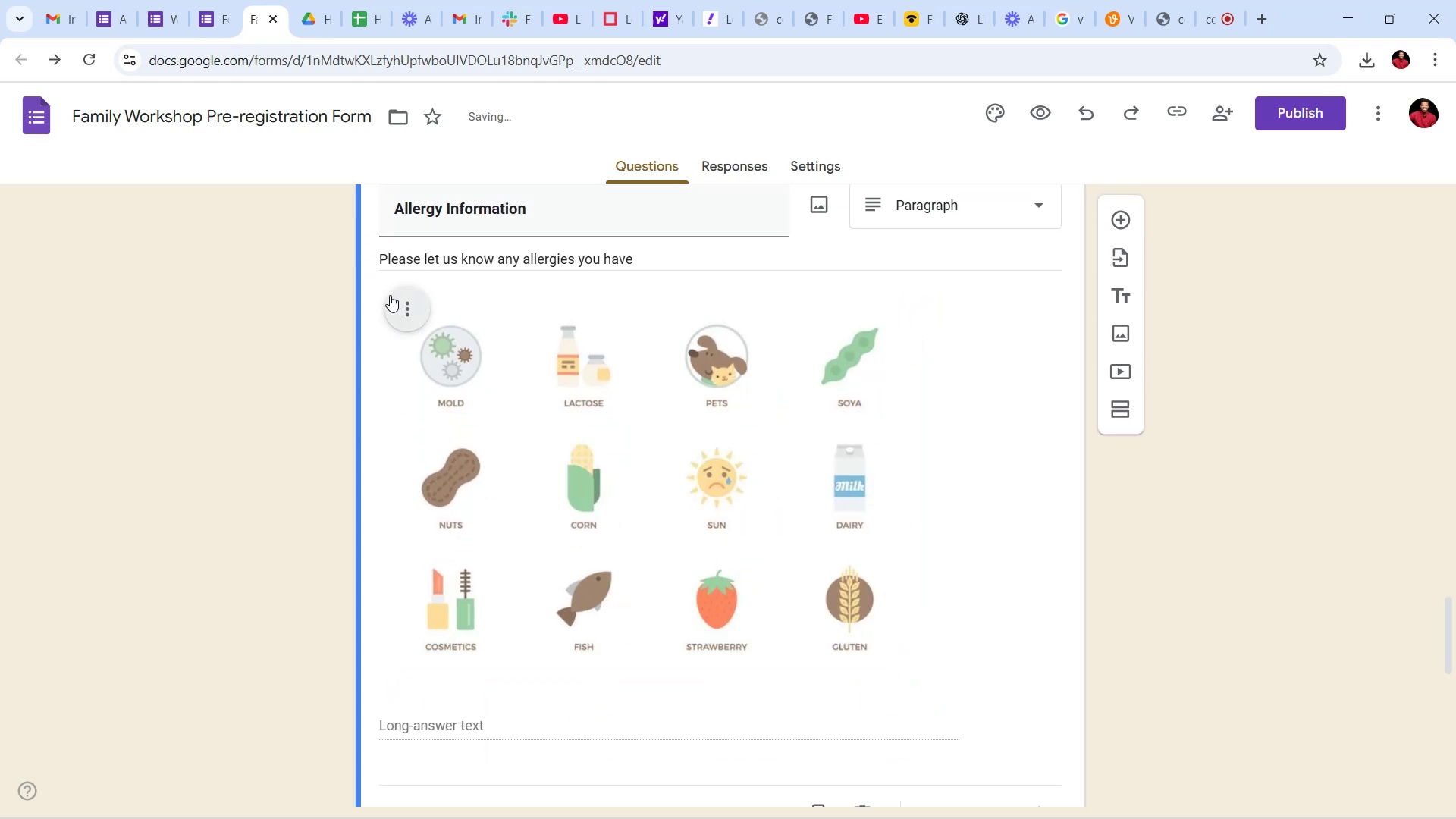 
left_click([388, 297])
 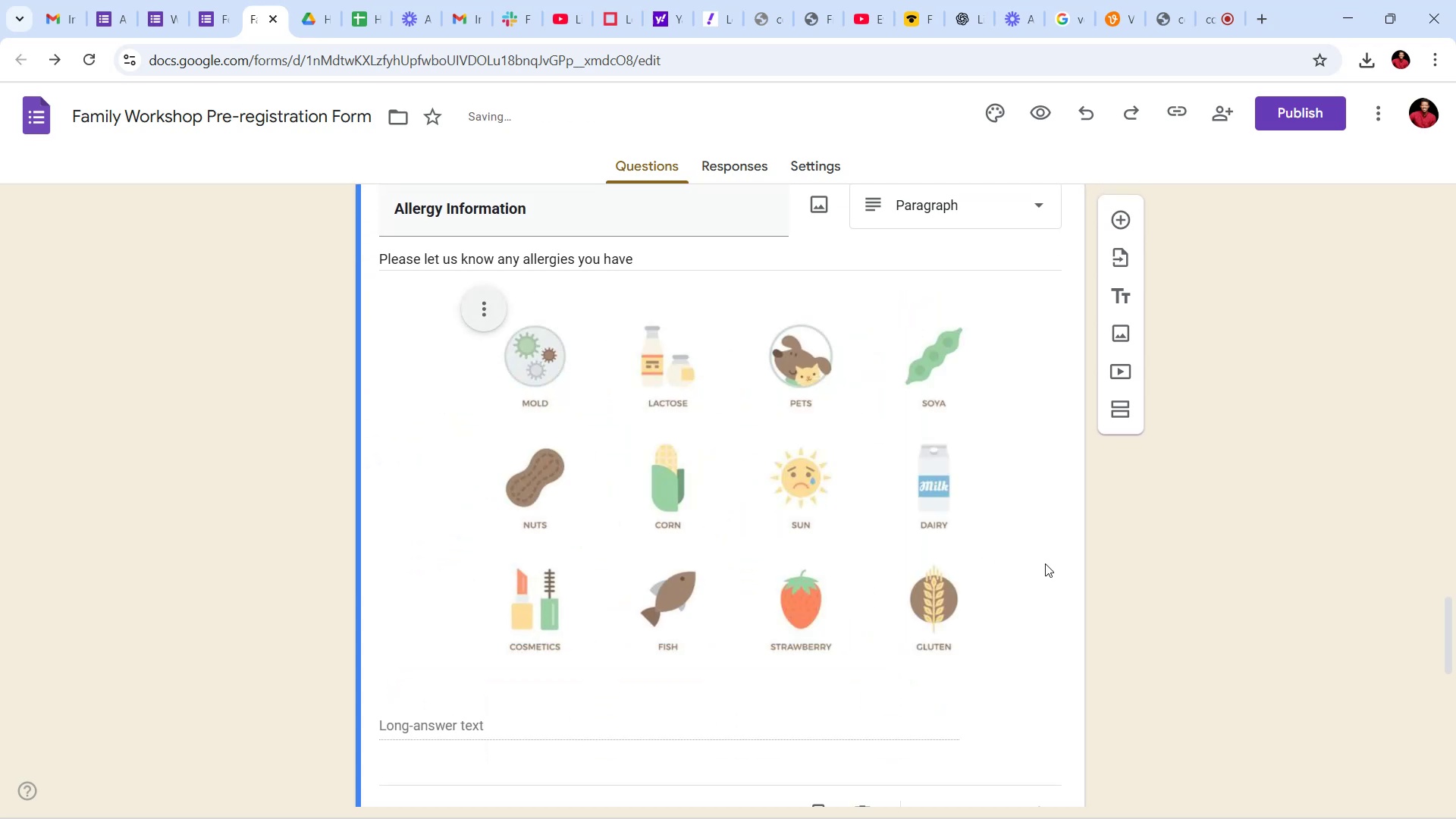 
left_click([1081, 563])
 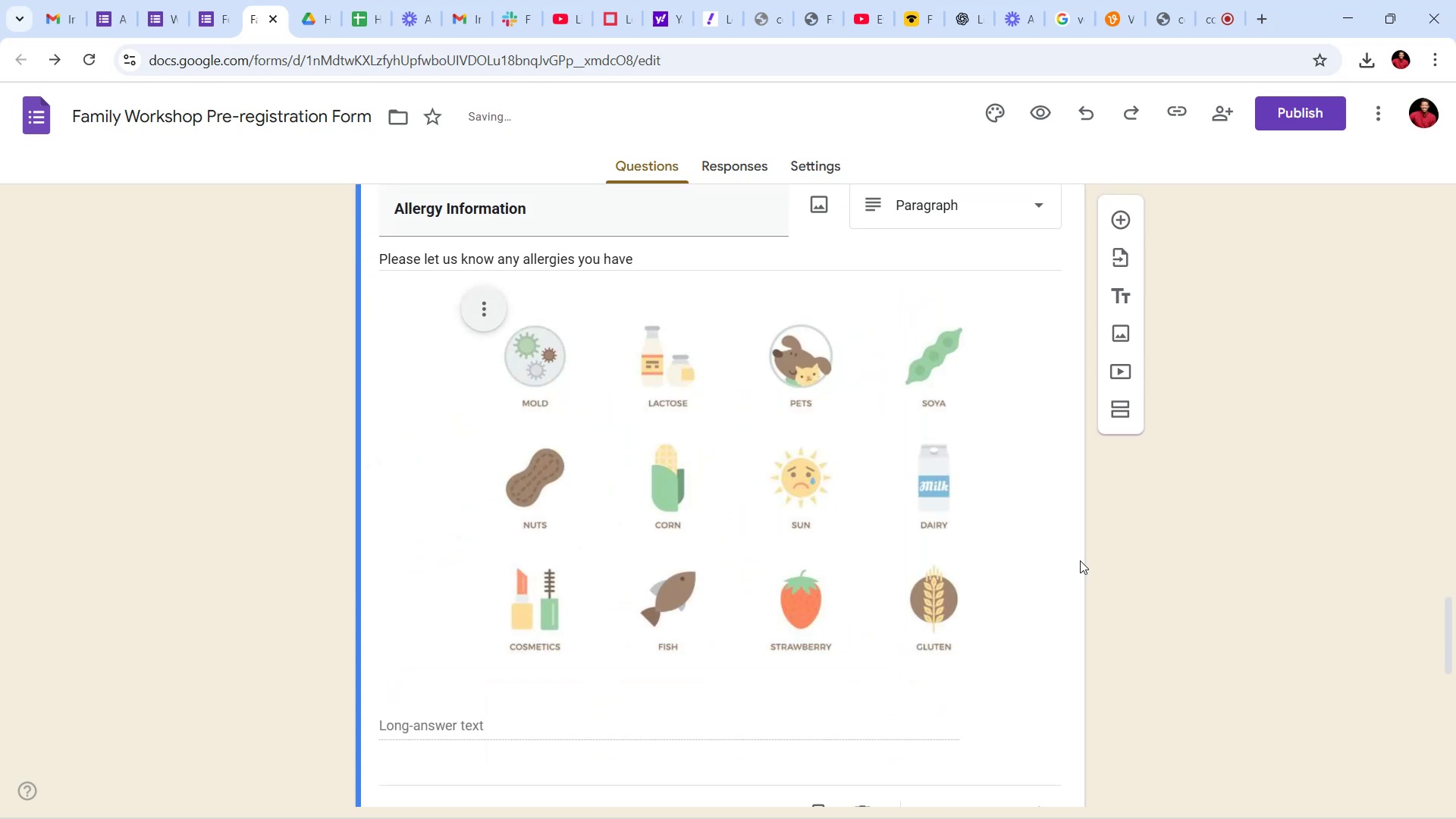 
scroll: coordinate [1067, 466], scroll_direction: down, amount: 23.0
 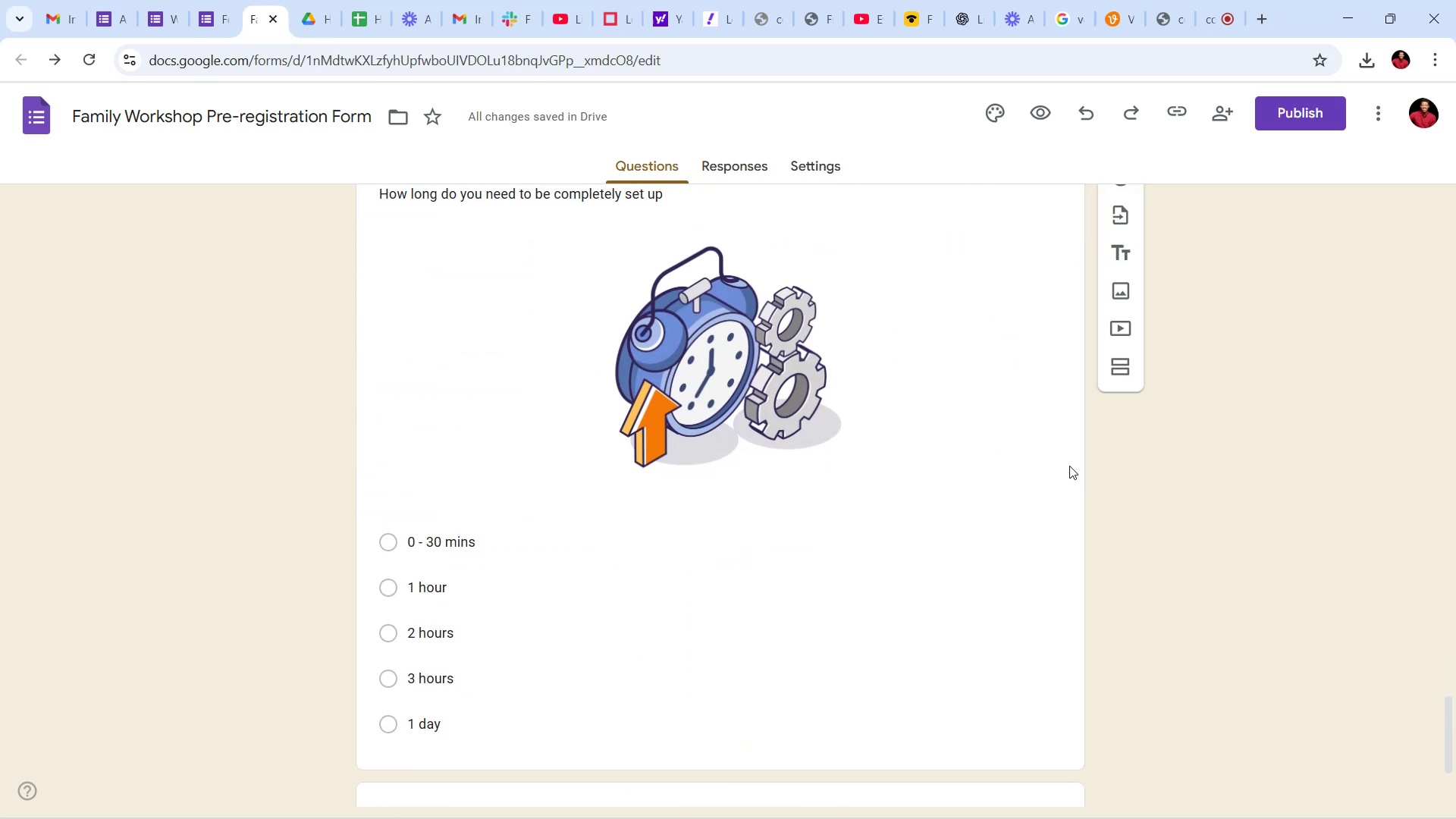 
scroll: coordinate [1072, 459], scroll_direction: up, amount: 5.0
 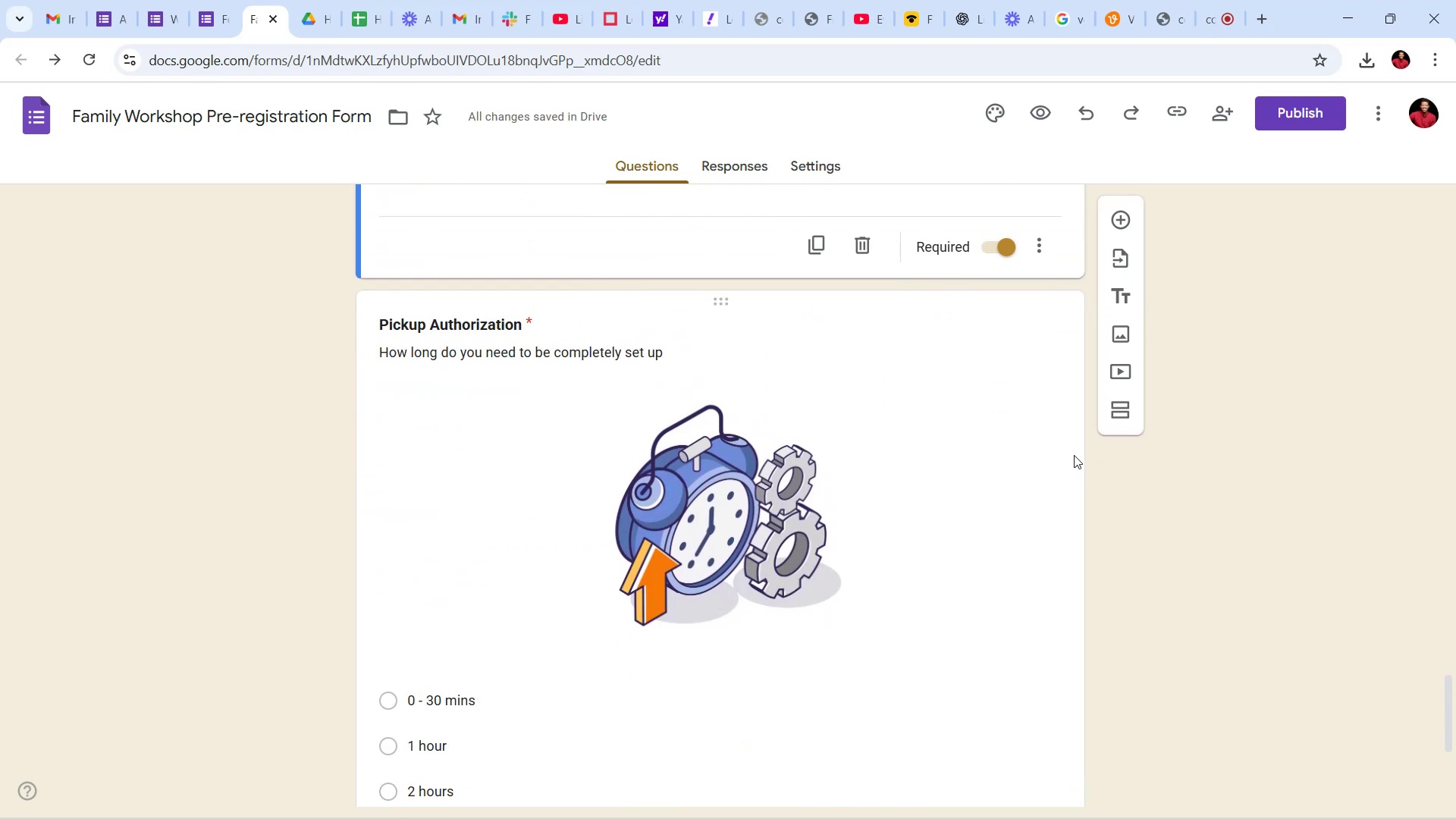 
scroll: coordinate [1073, 452], scroll_direction: down, amount: 18.0
 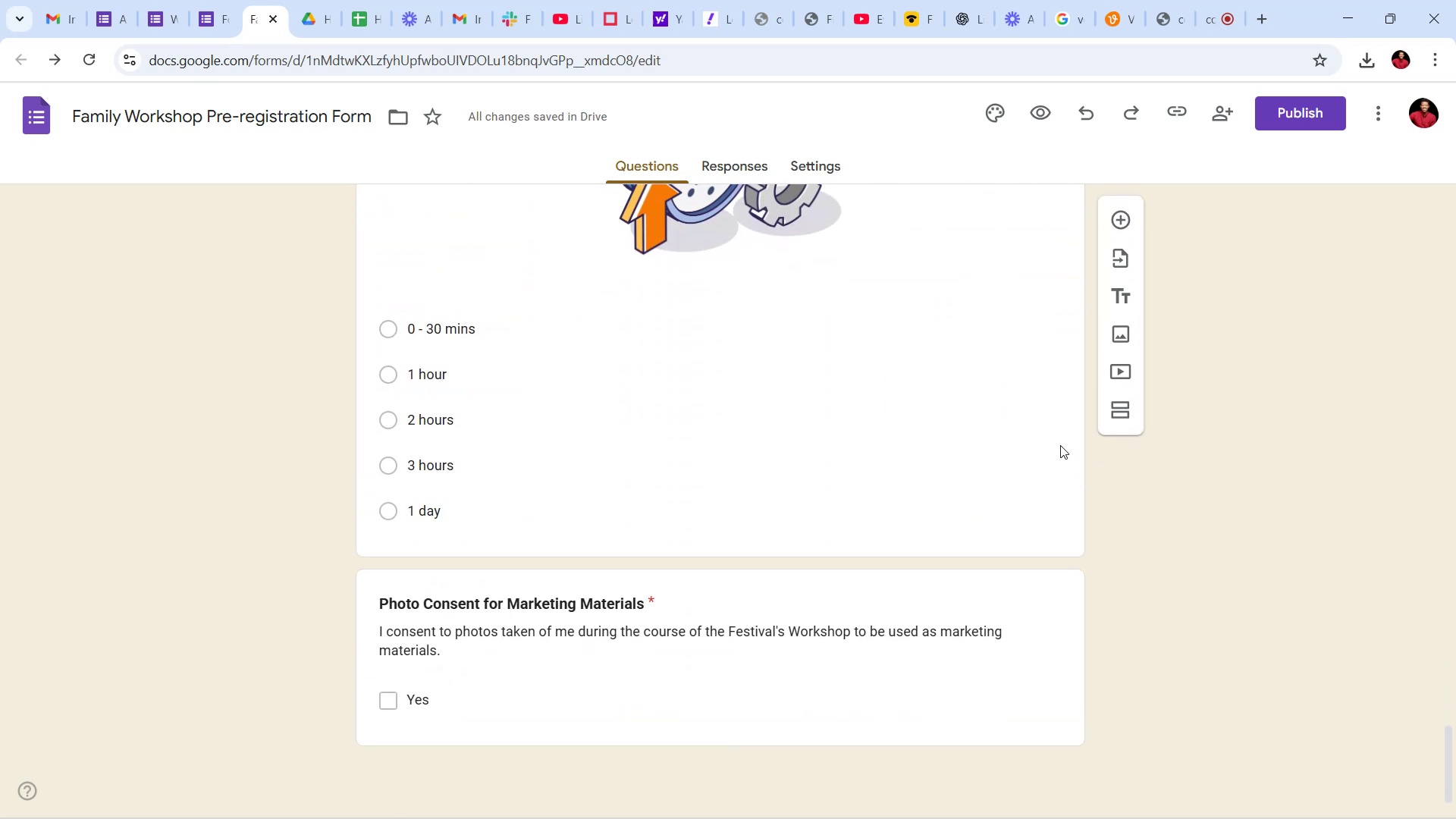 
scroll: coordinate [927, 446], scroll_direction: up, amount: 16.0
 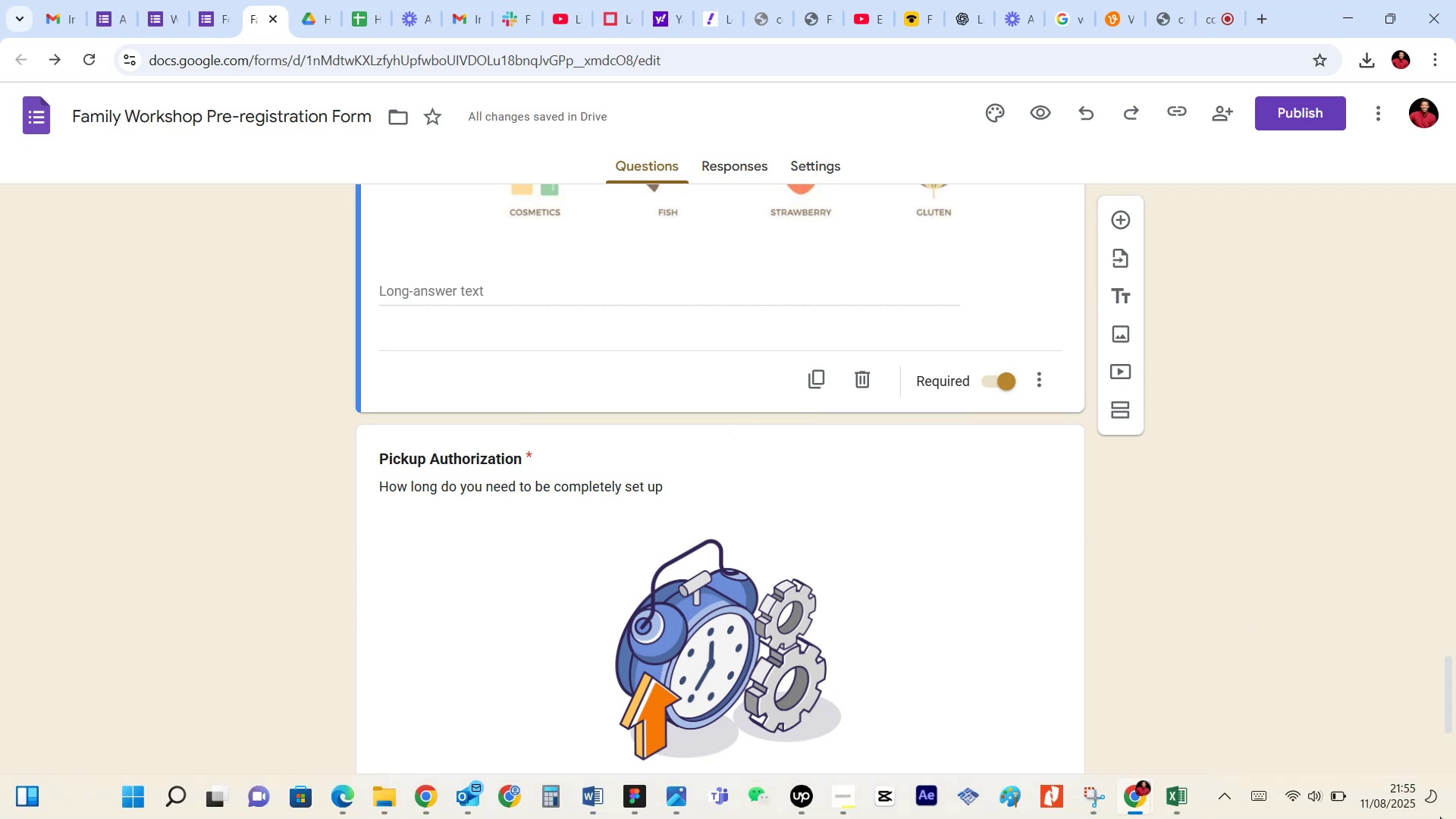 
wait(5.65)
 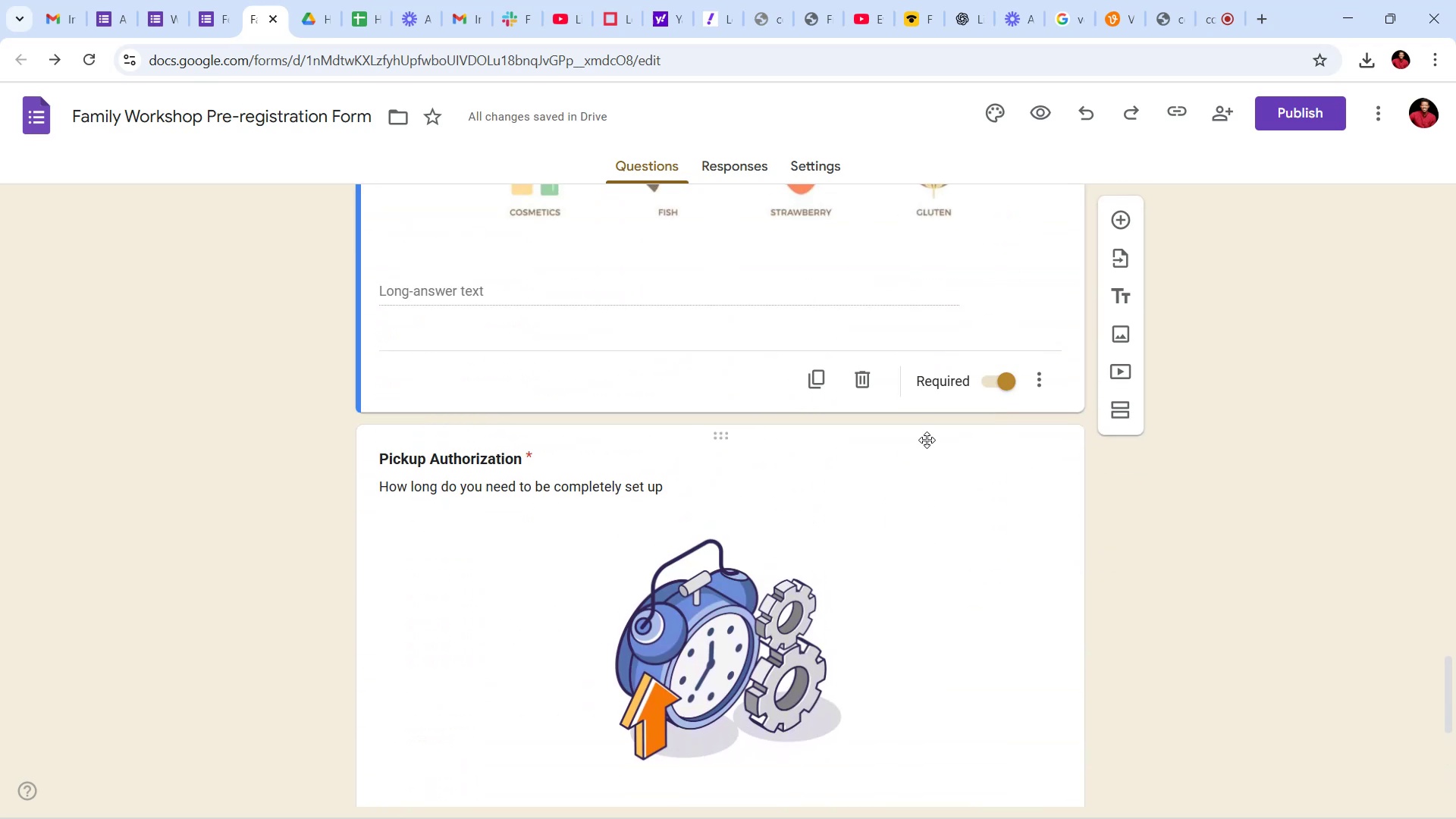 
scroll: coordinate [1210, 361], scroll_direction: up, amount: 7.0
 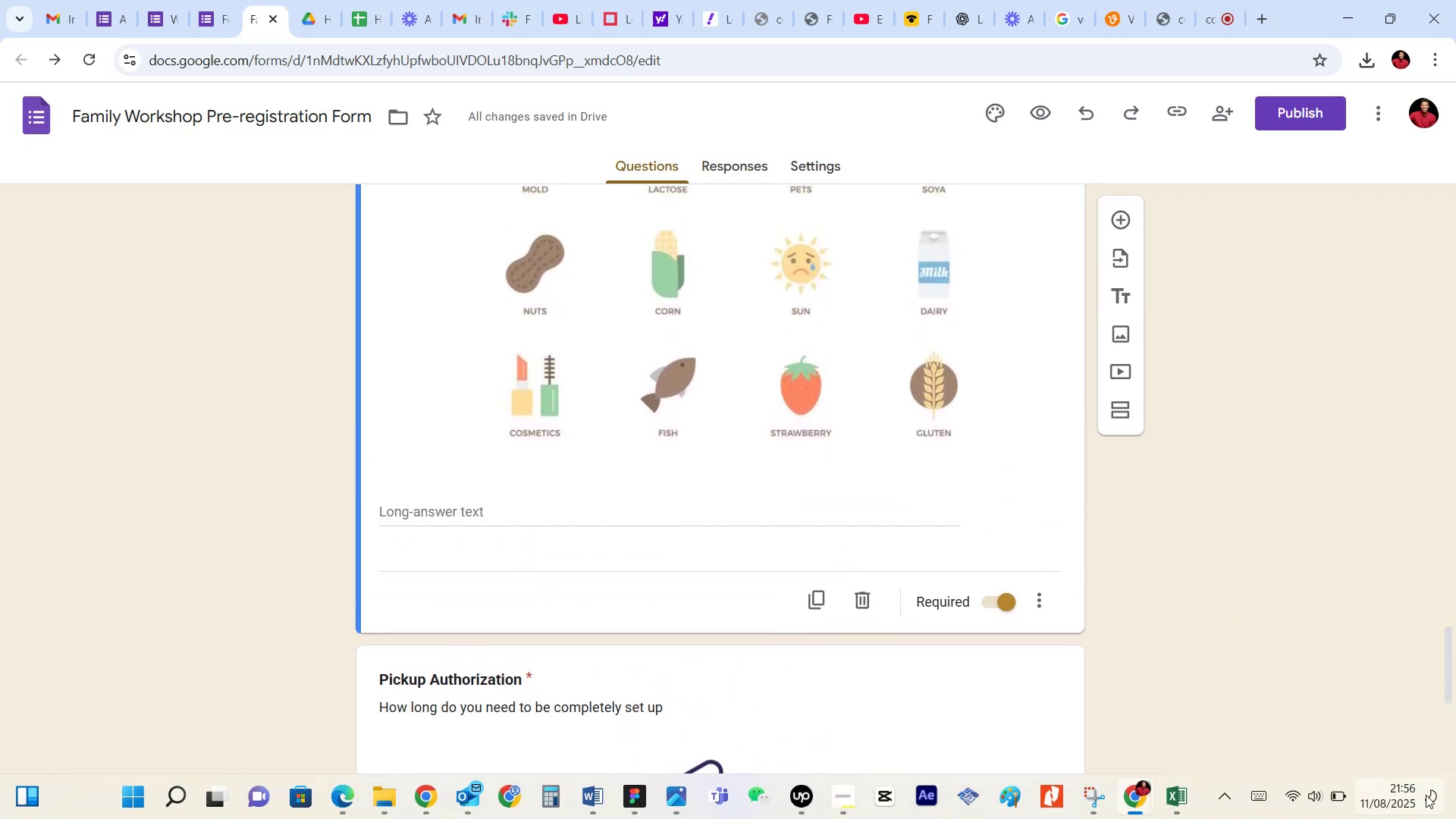 
wait(9.47)
 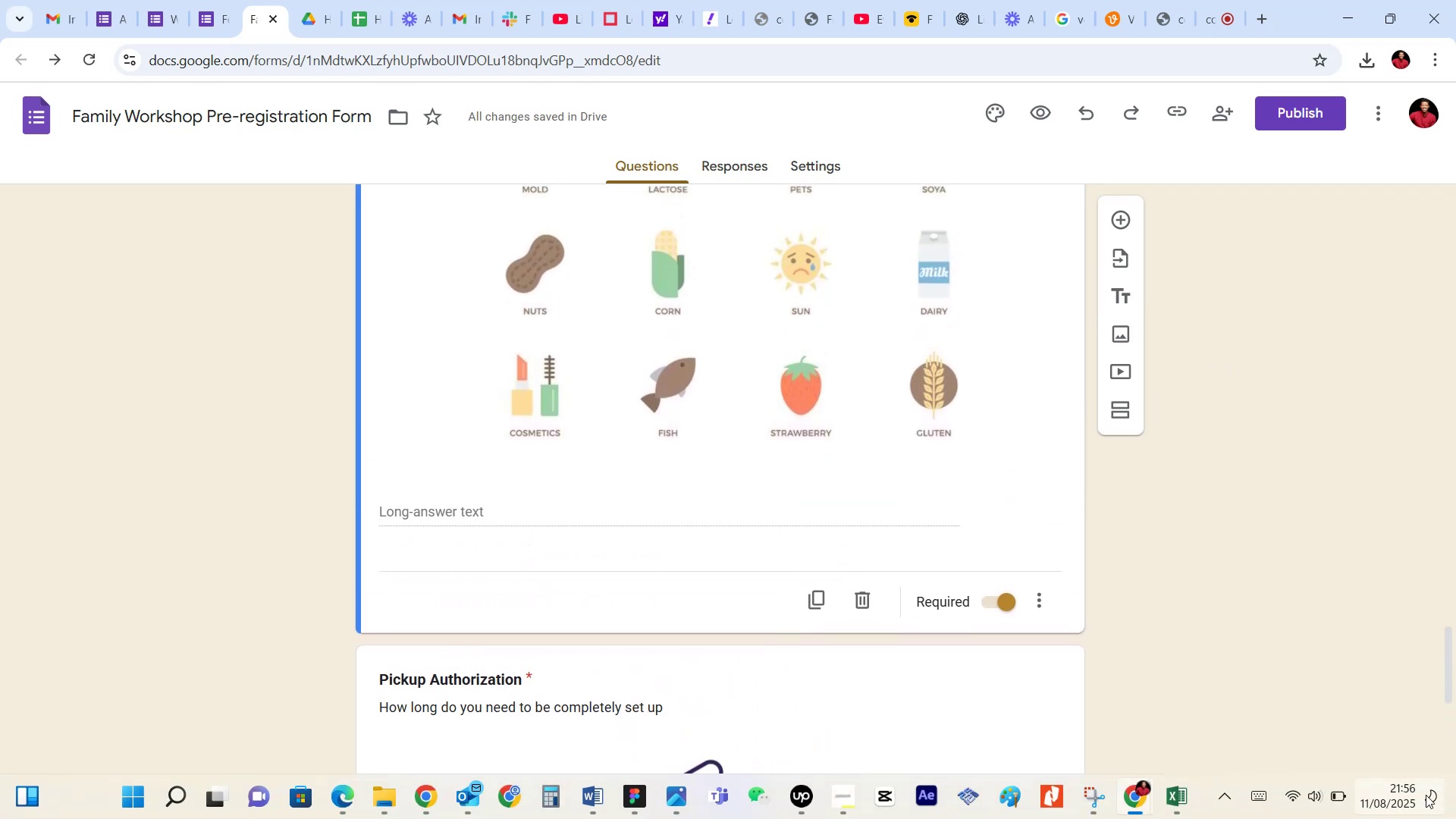 
scroll: coordinate [1285, 412], scroll_direction: up, amount: 12.0
 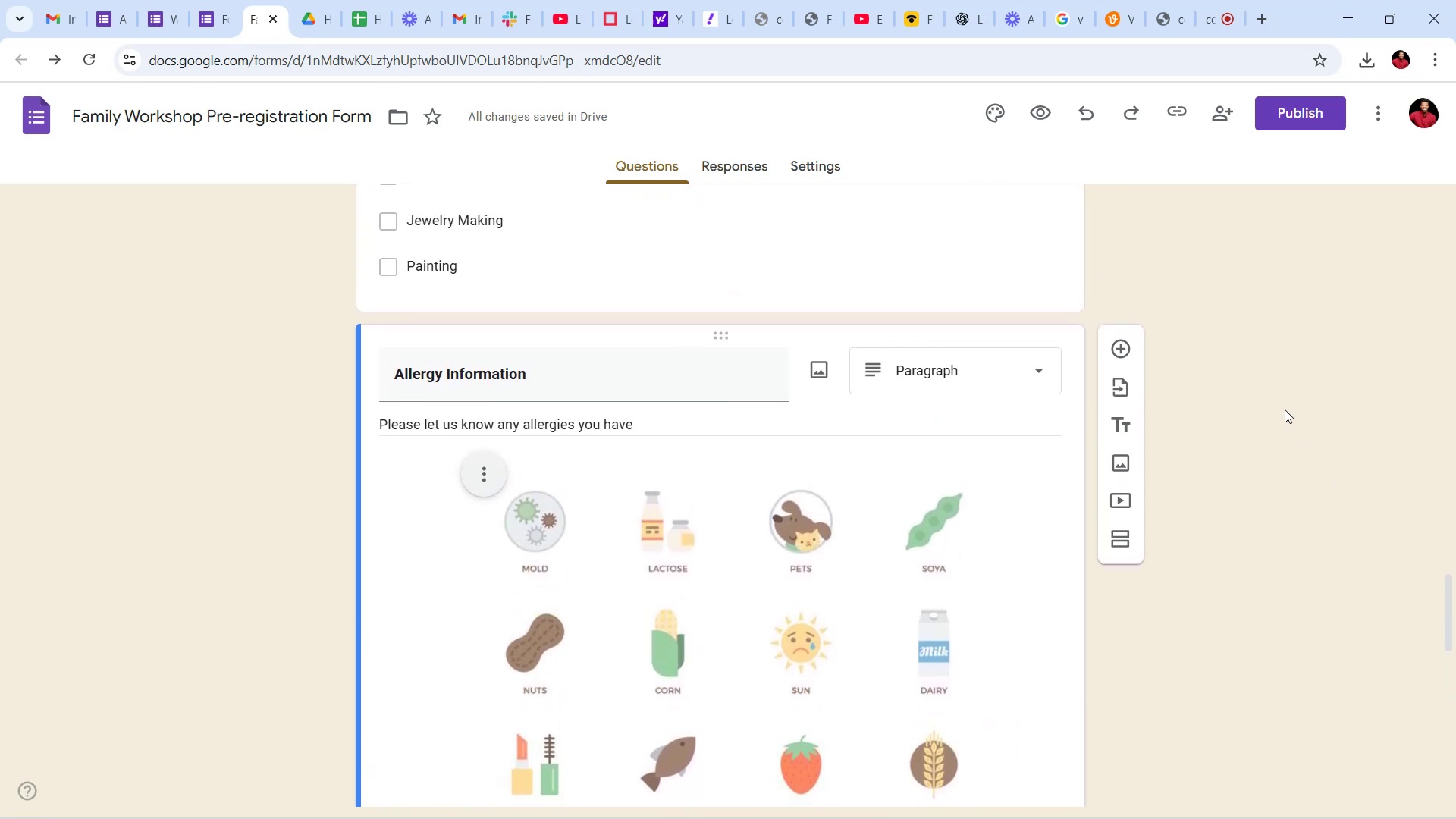 
scroll: coordinate [1206, 414], scroll_direction: down, amount: 21.0
 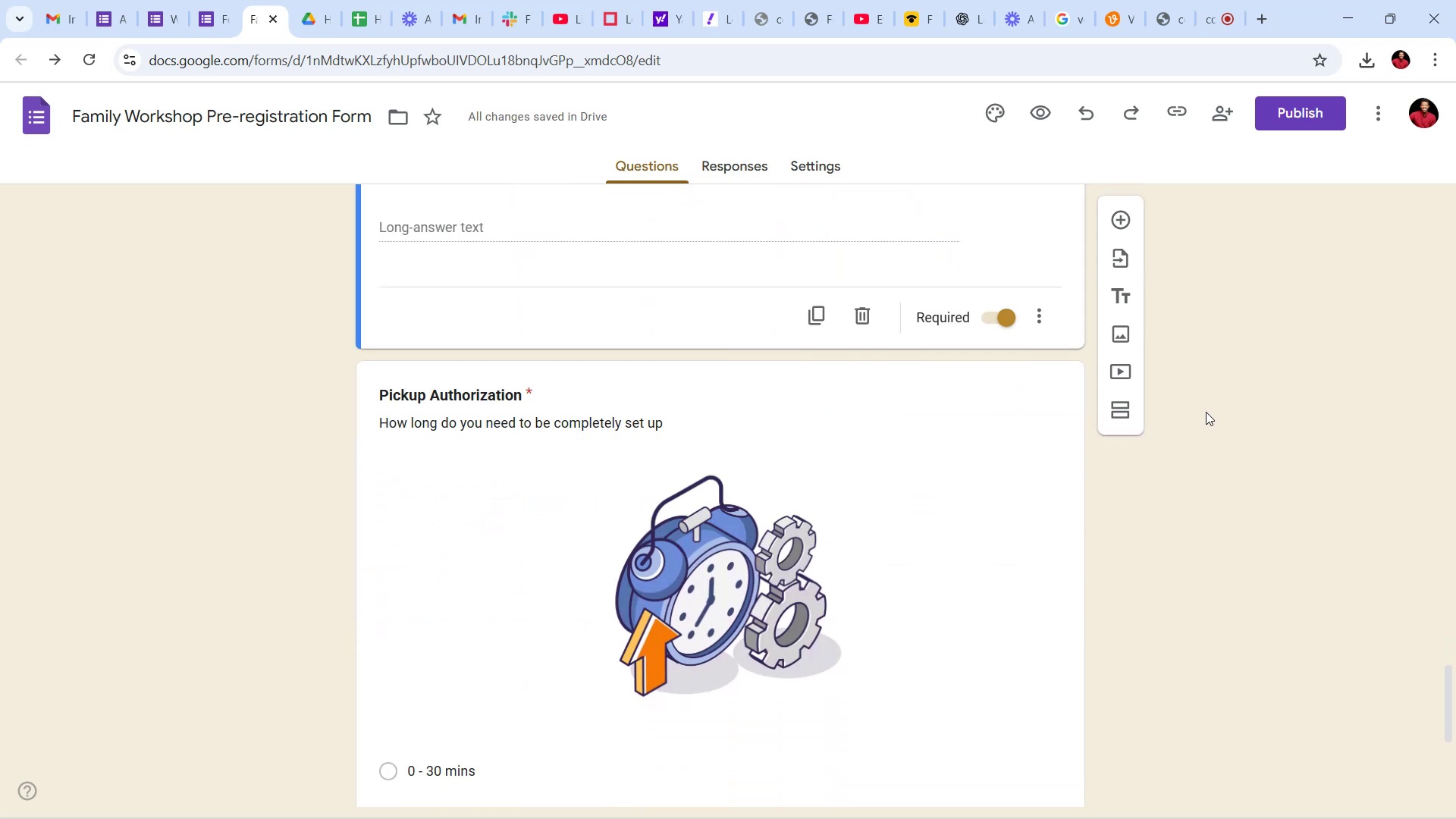 
scroll: coordinate [1194, 406], scroll_direction: down, amount: 7.0
 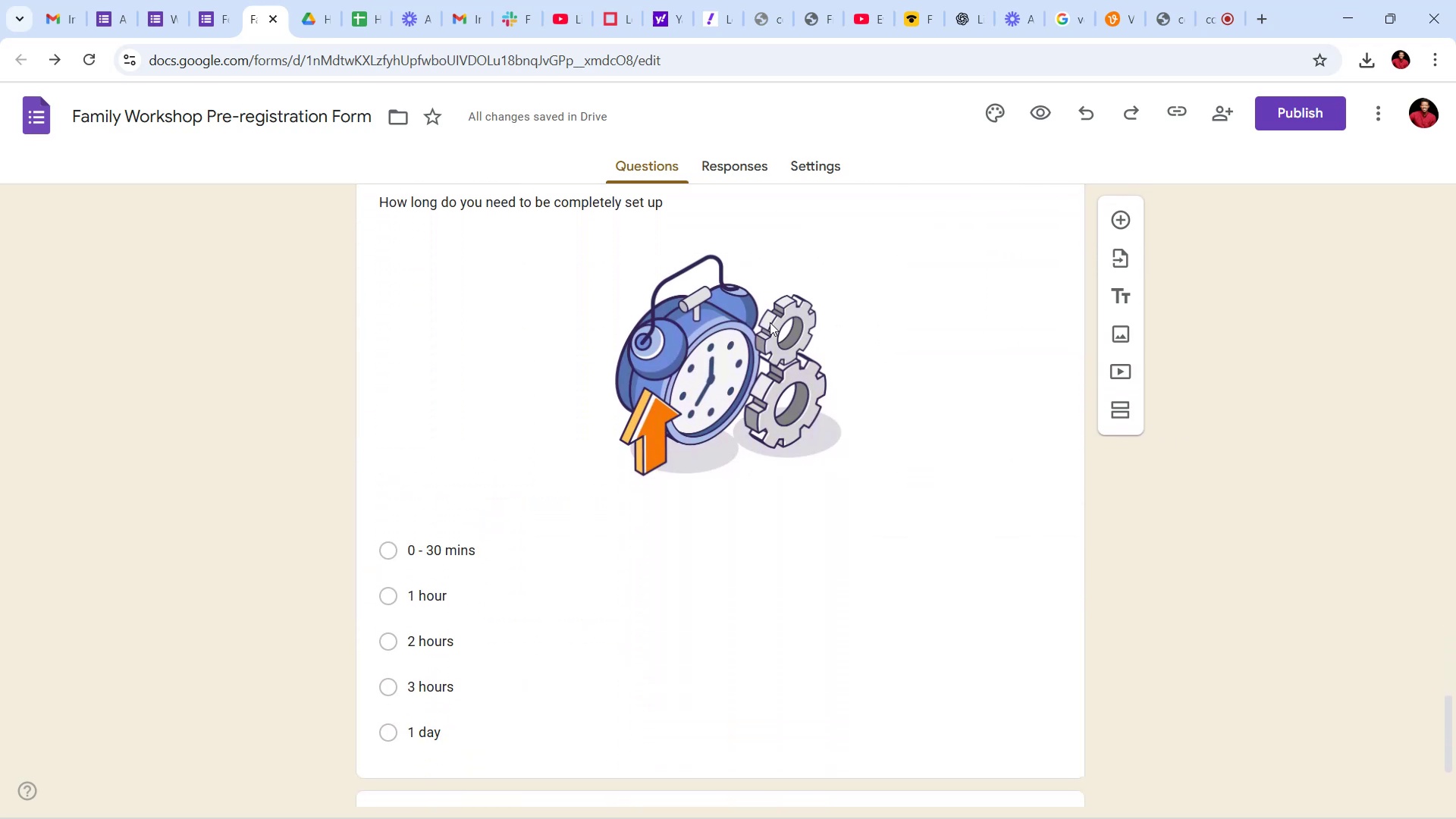 
scroll: coordinate [761, 309], scroll_direction: up, amount: 3.0
 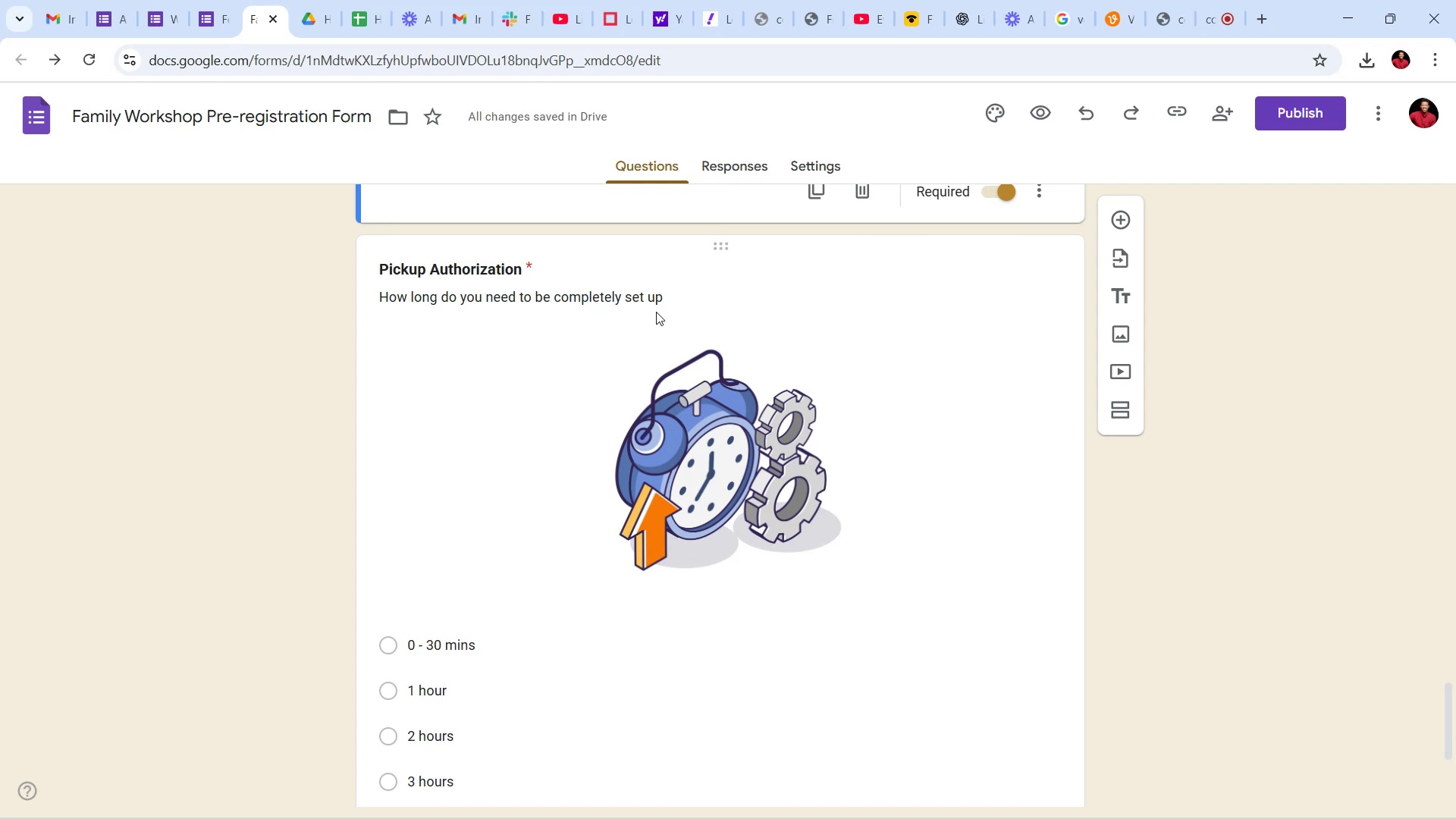 
left_click([659, 306])
 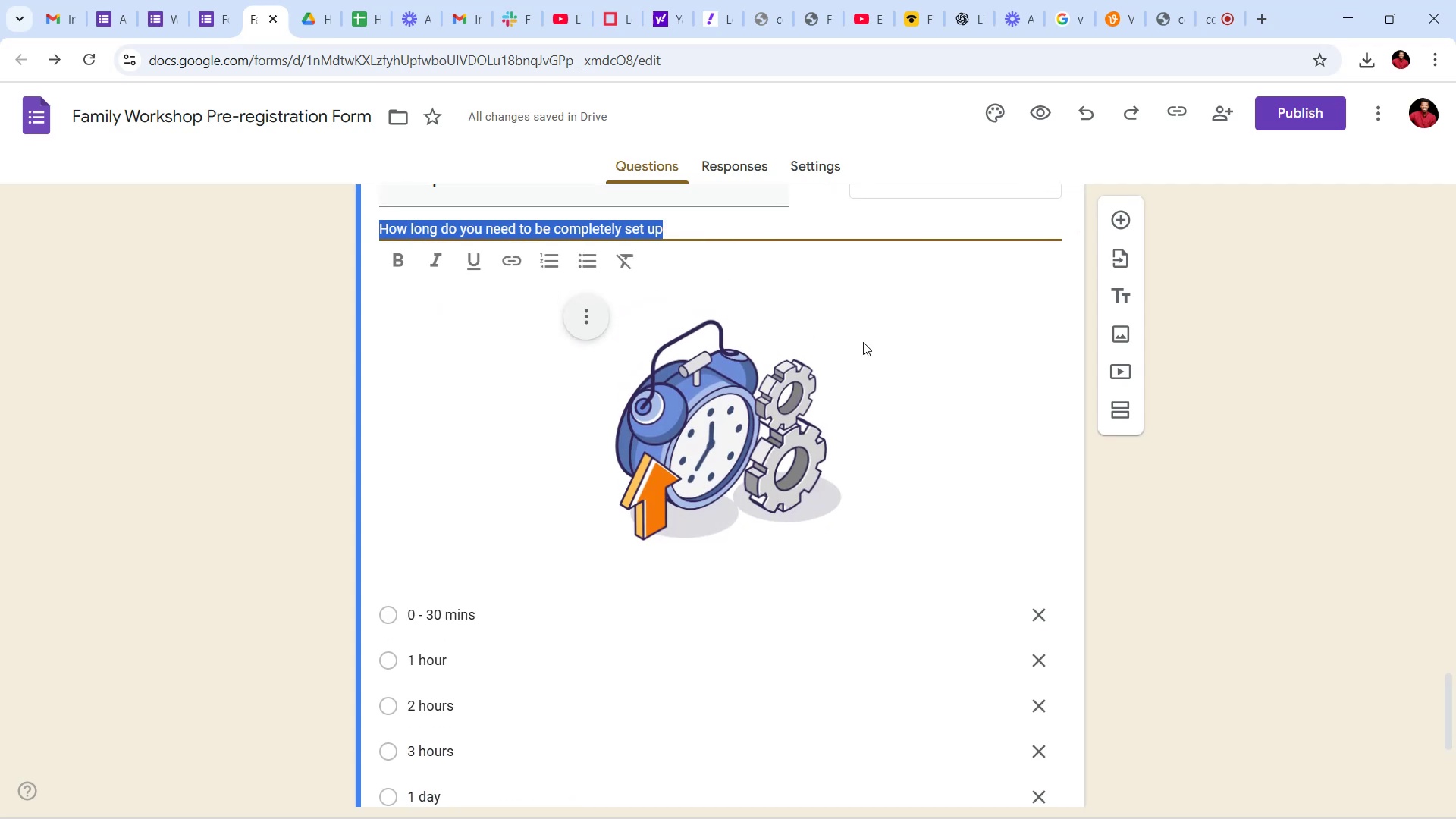 
key(Backspace)
 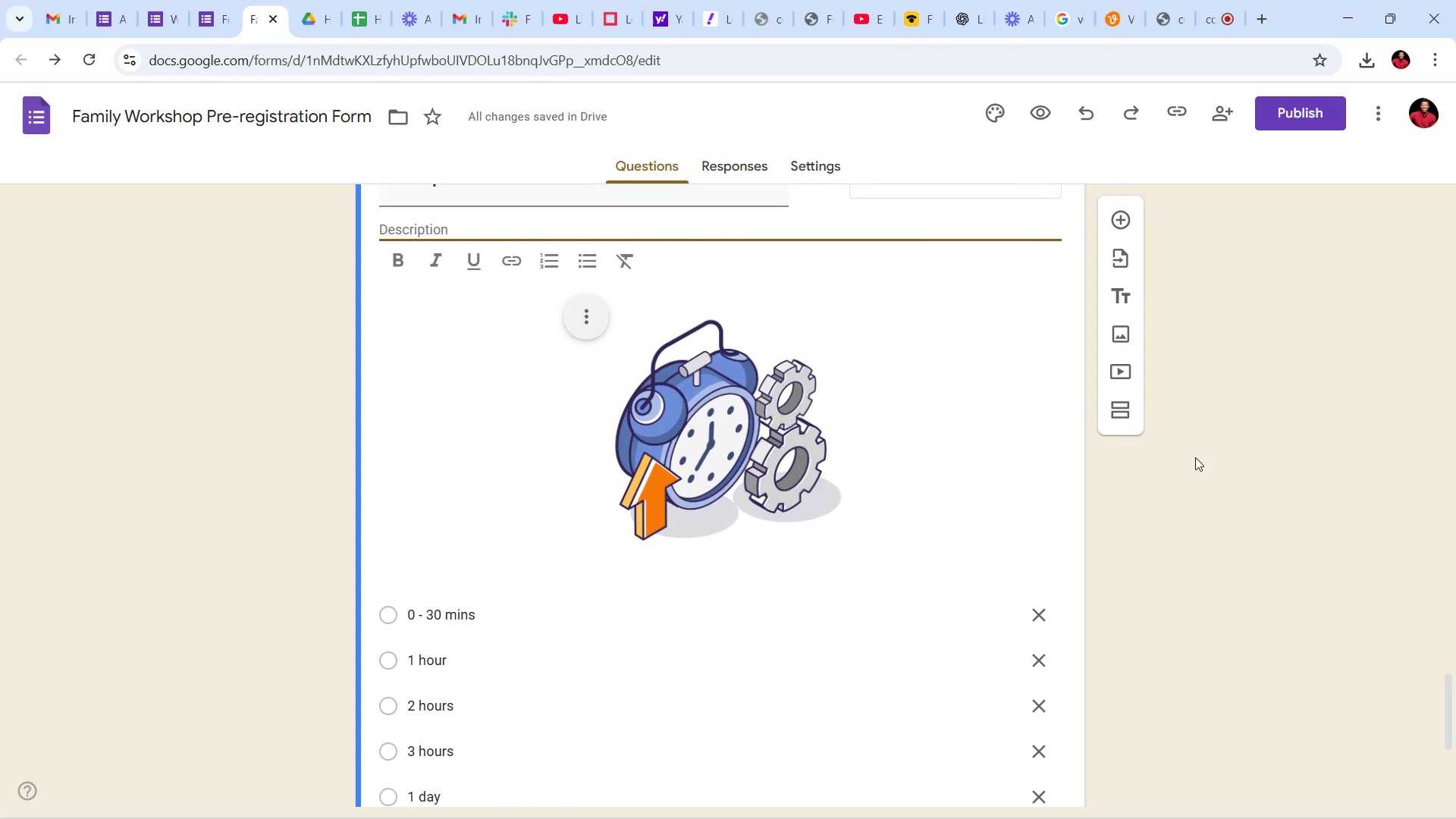 
left_click([1198, 460])
 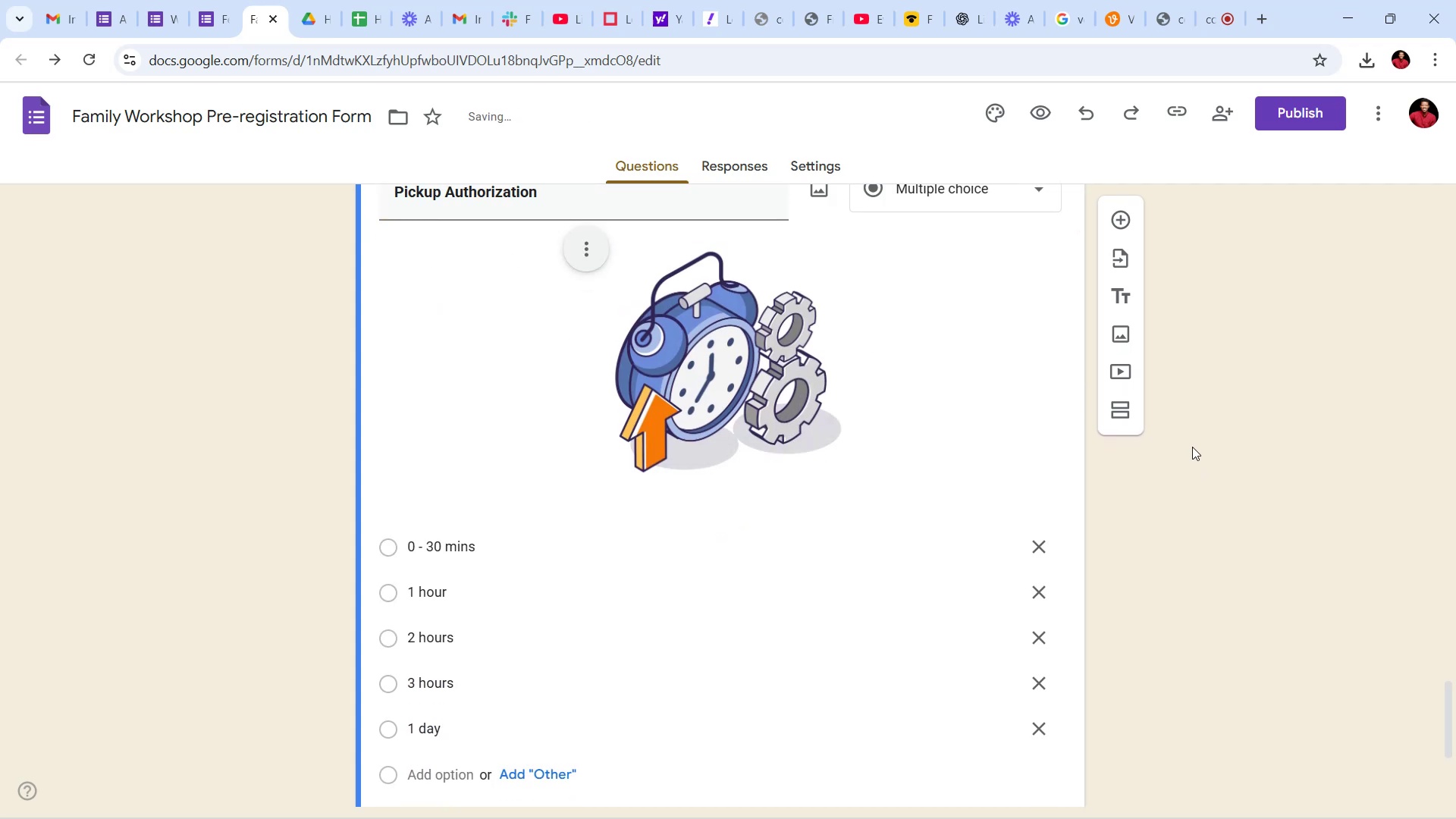 
scroll: coordinate [1181, 428], scroll_direction: down, amount: 5.0
 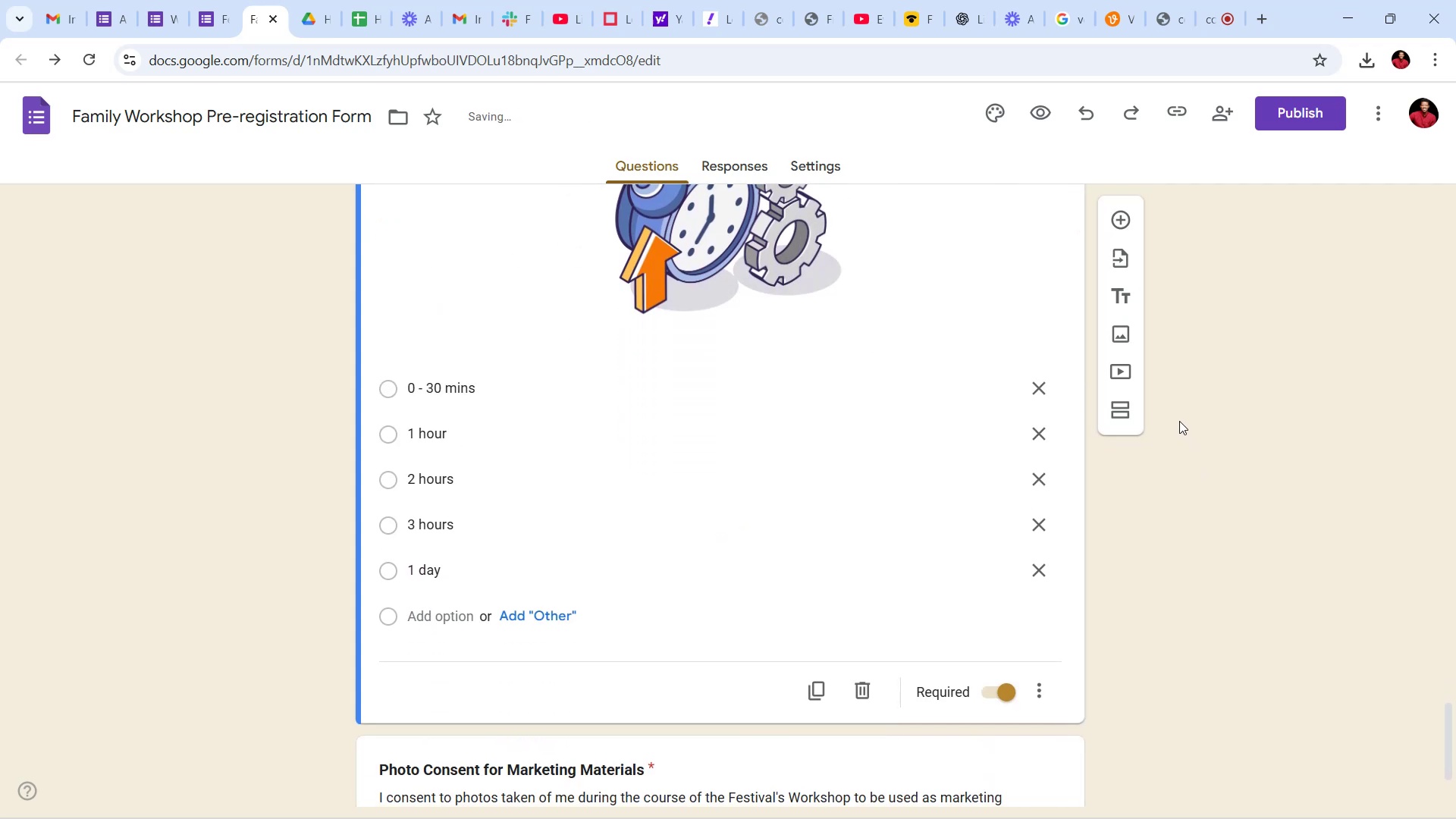 
scroll: coordinate [1178, 391], scroll_direction: up, amount: 8.0
 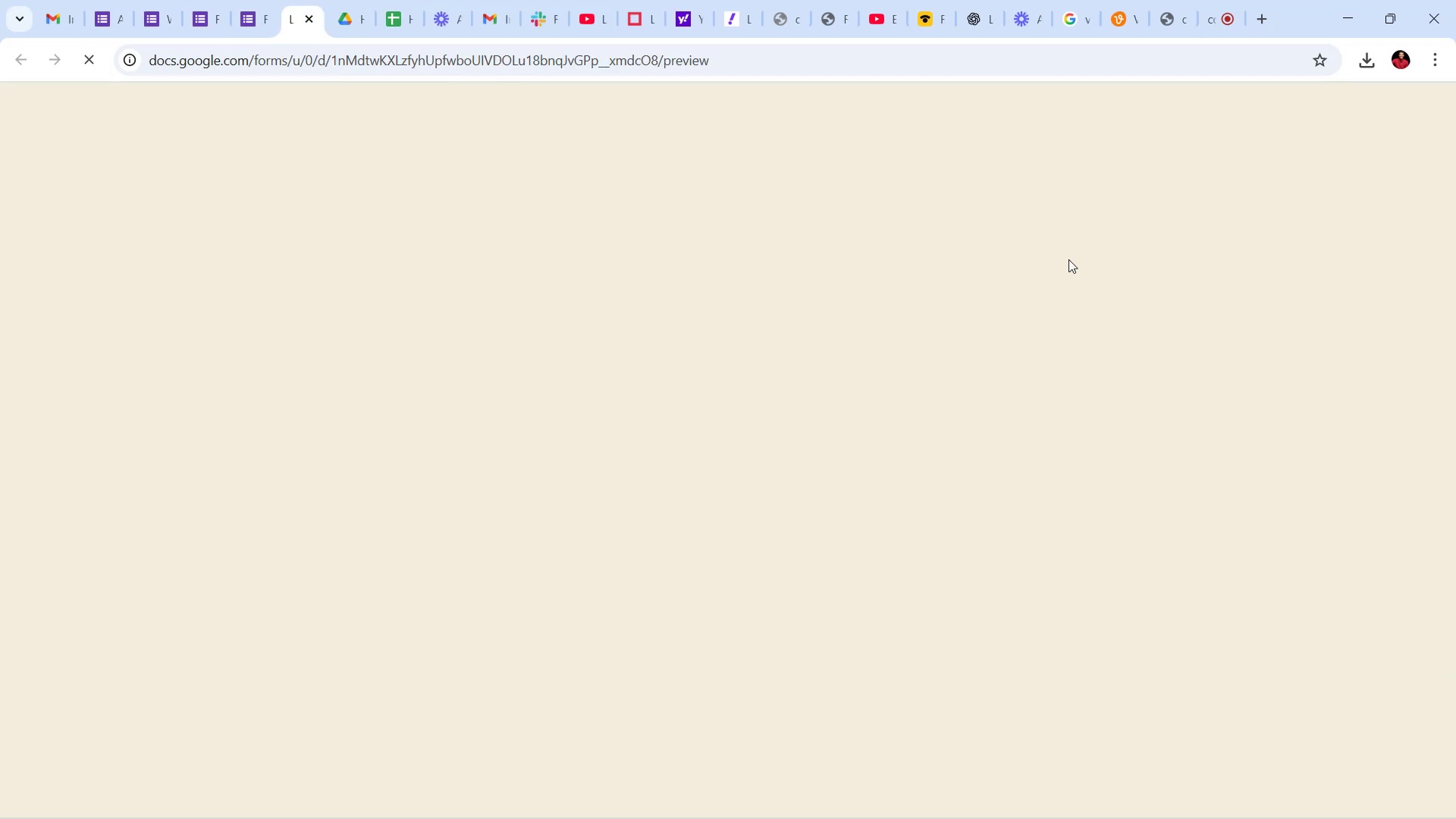 
wait(8.42)
 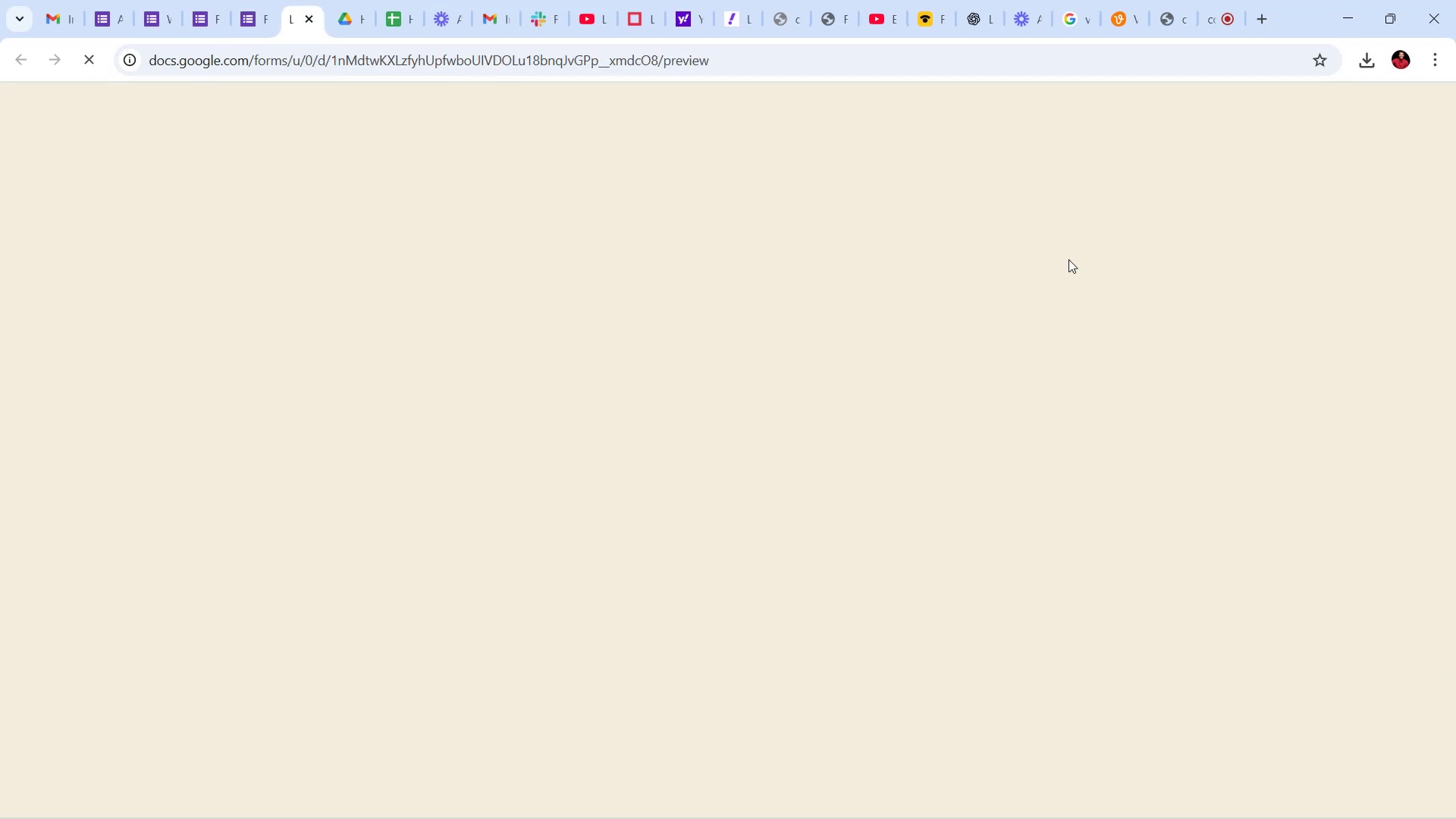 
left_click_drag(start_coordinate=[1455, 166], to_coordinate=[1455, 155])
 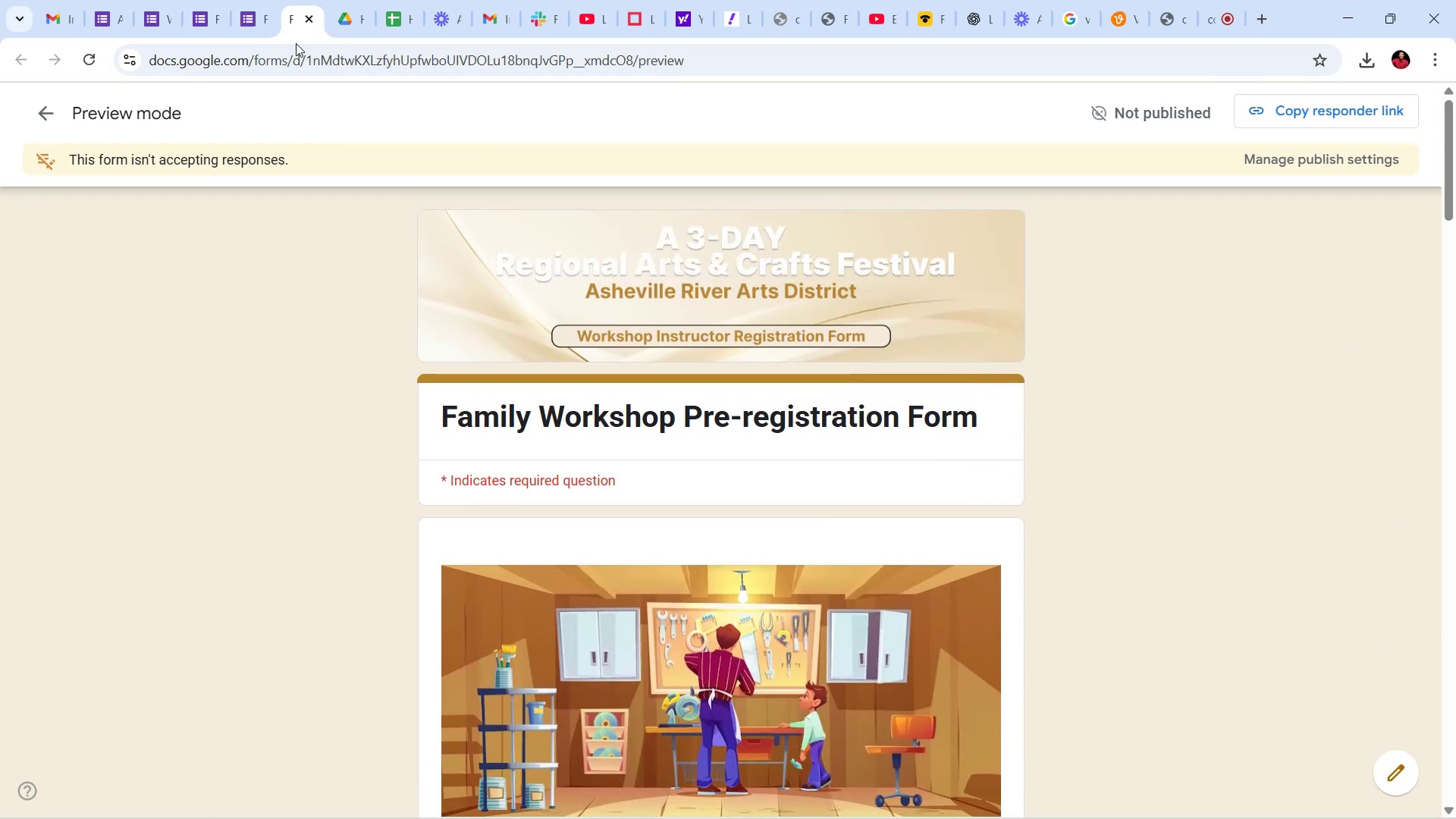 
mouse_move([307, 43])
 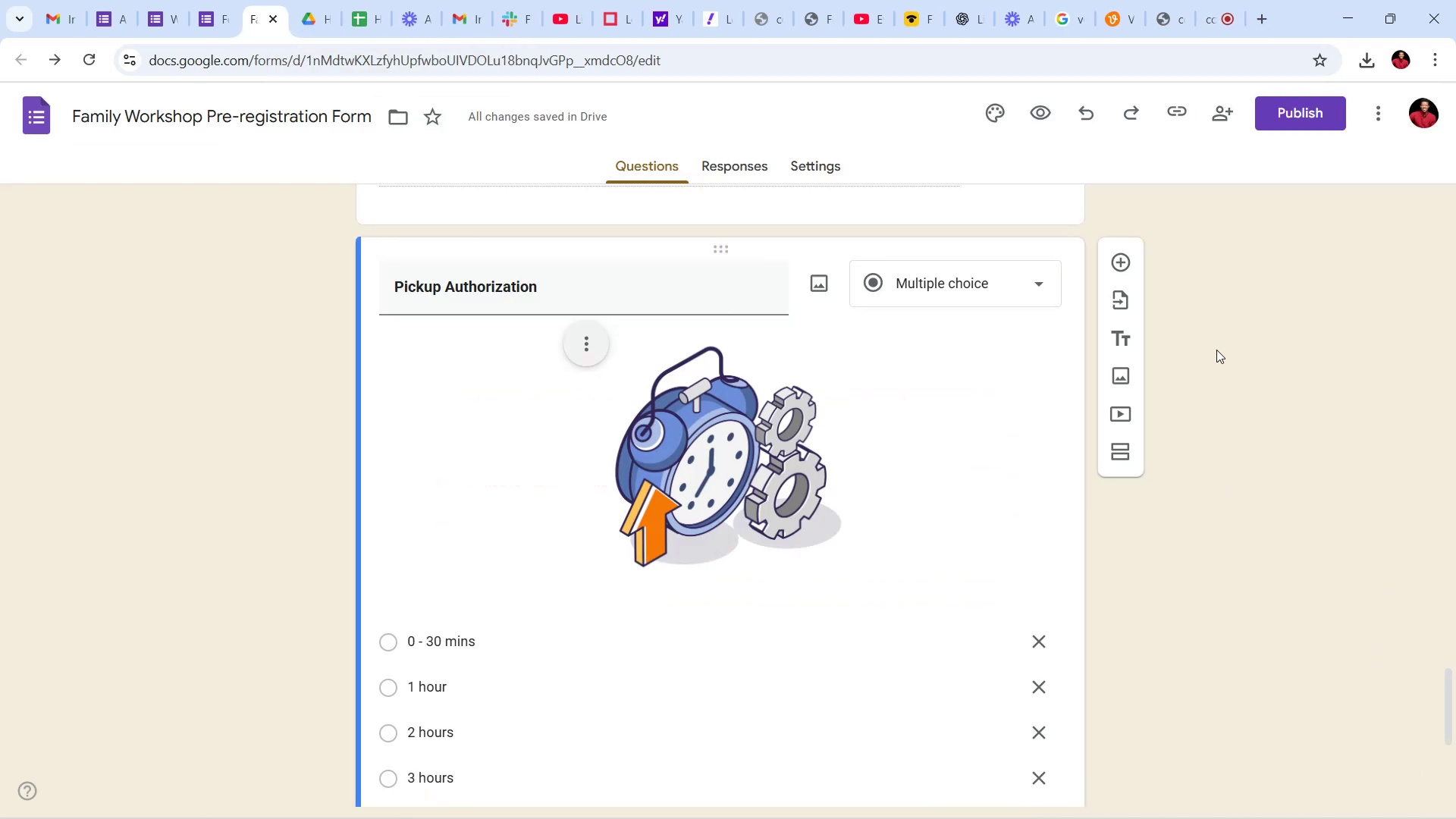 
scroll: coordinate [1209, 340], scroll_direction: up, amount: 4.0
 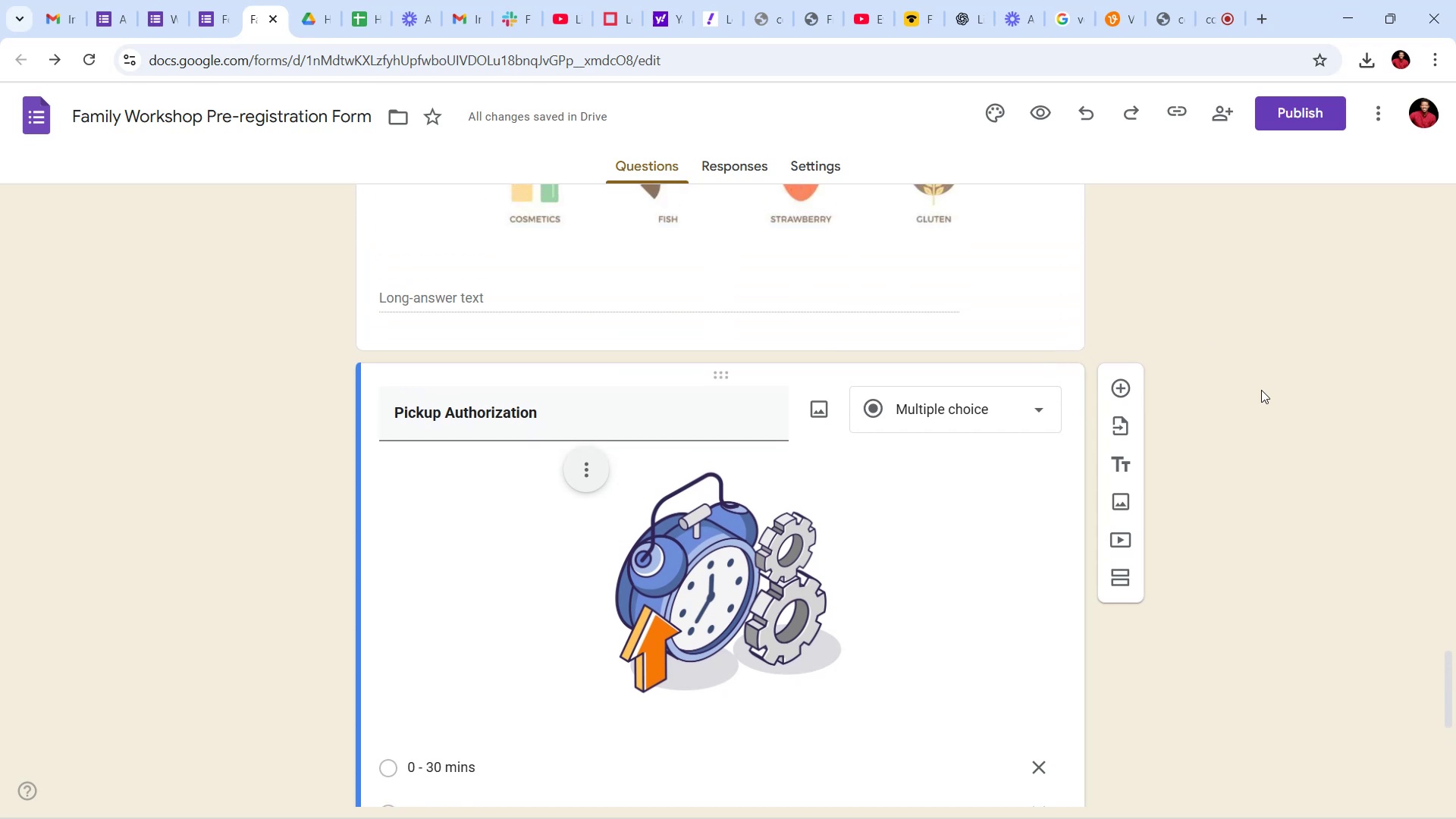 